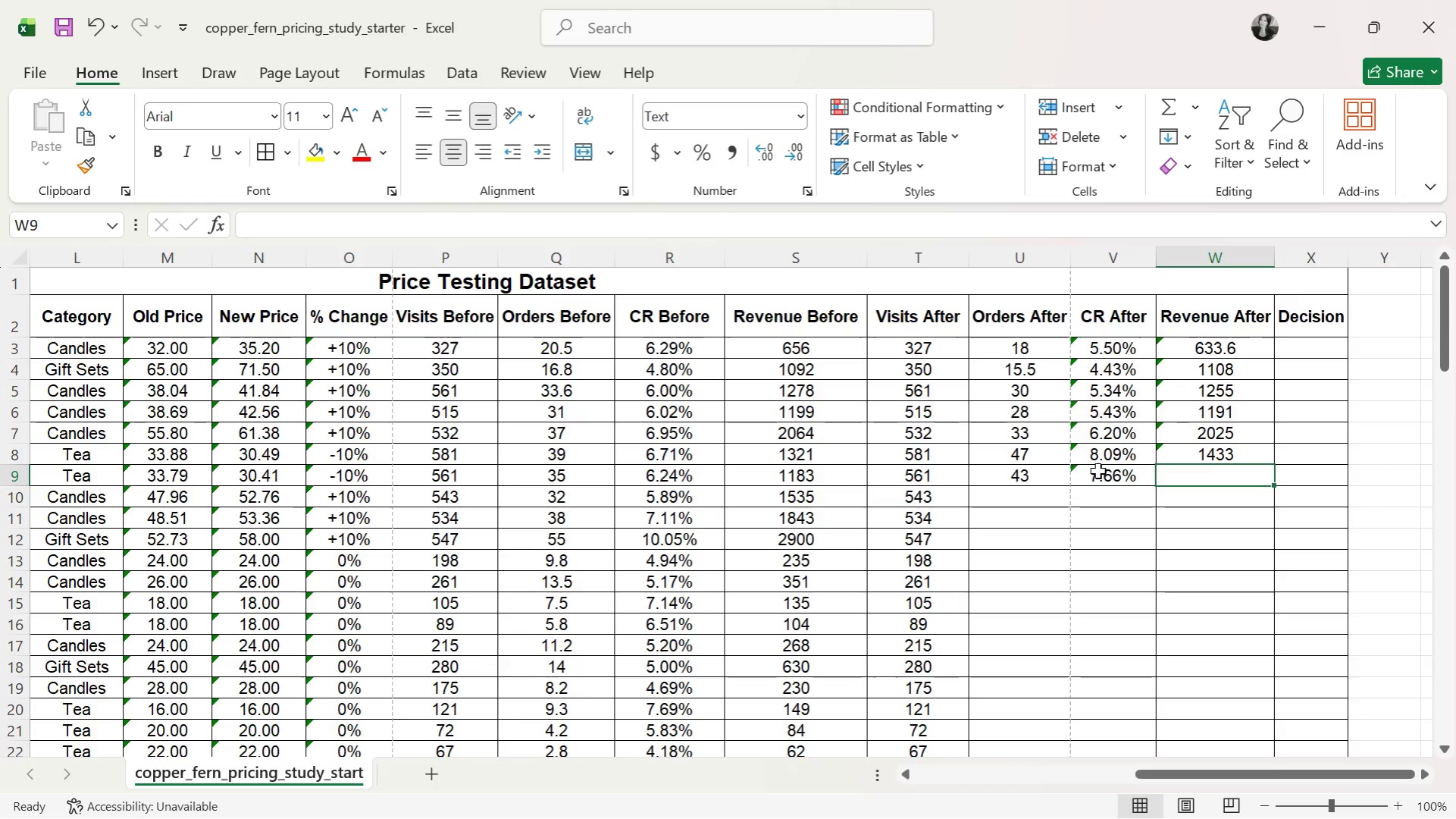 
type(1307)
 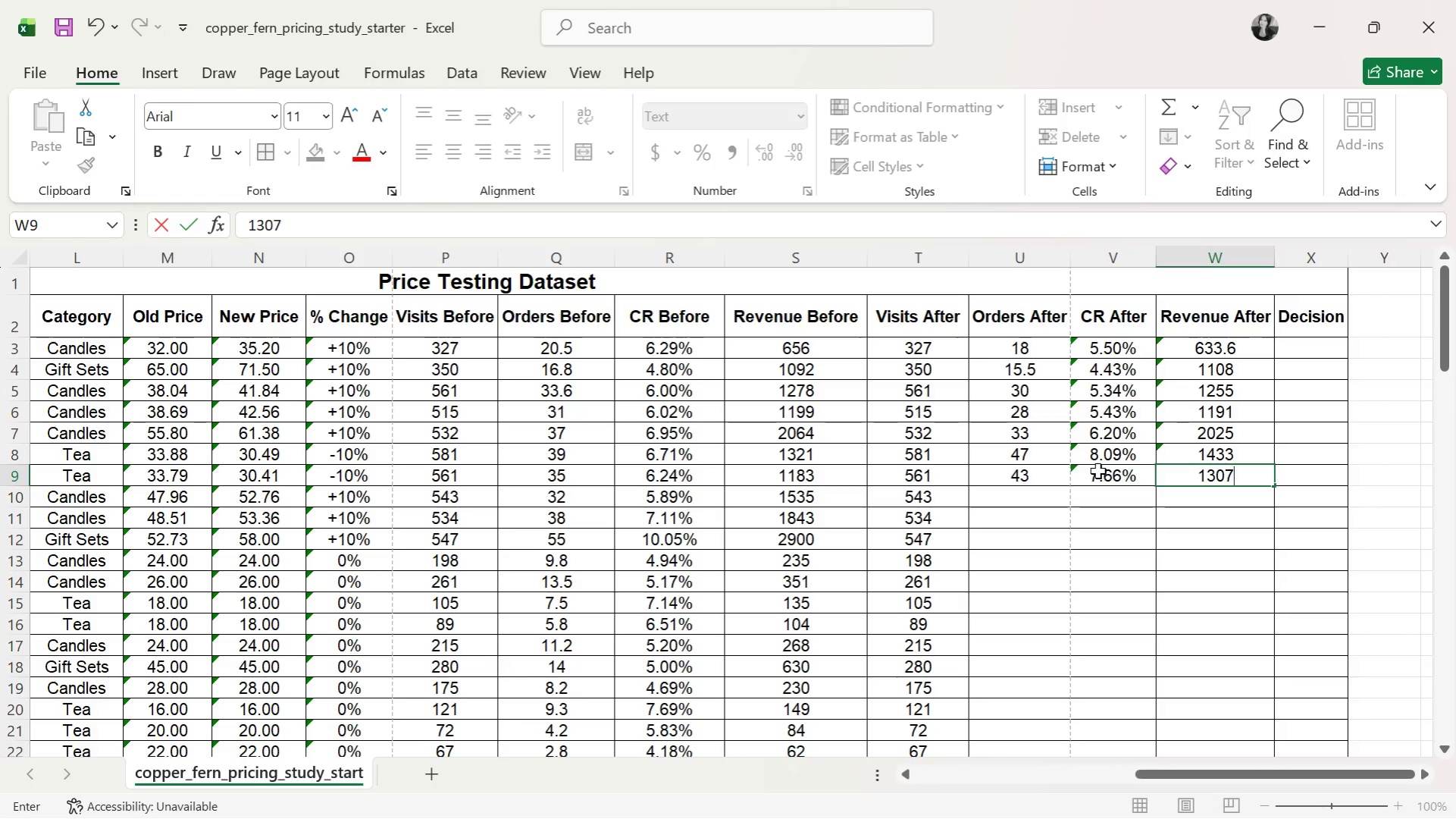 
key(ArrowDown)
 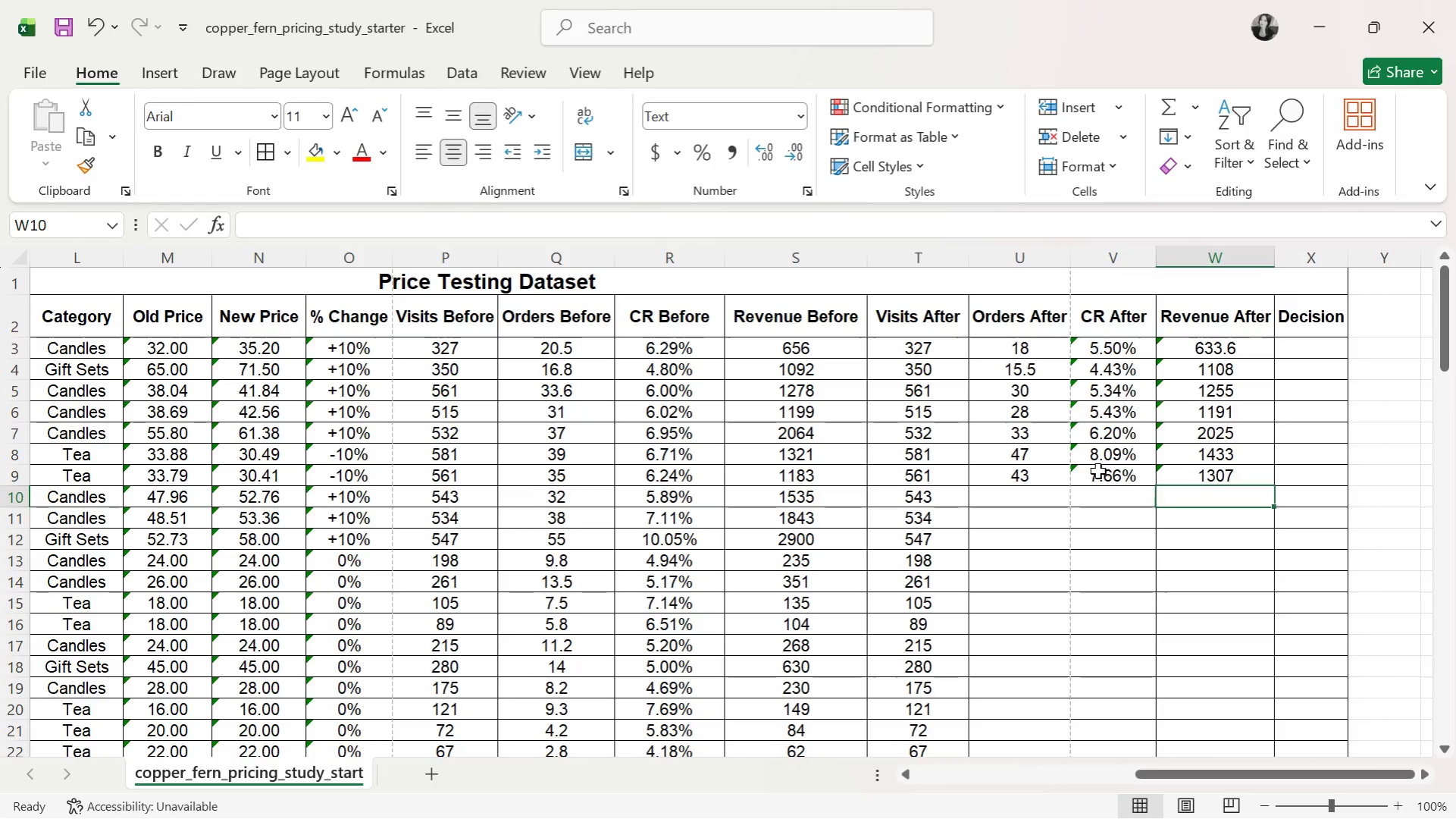 
key(ArrowLeft)
 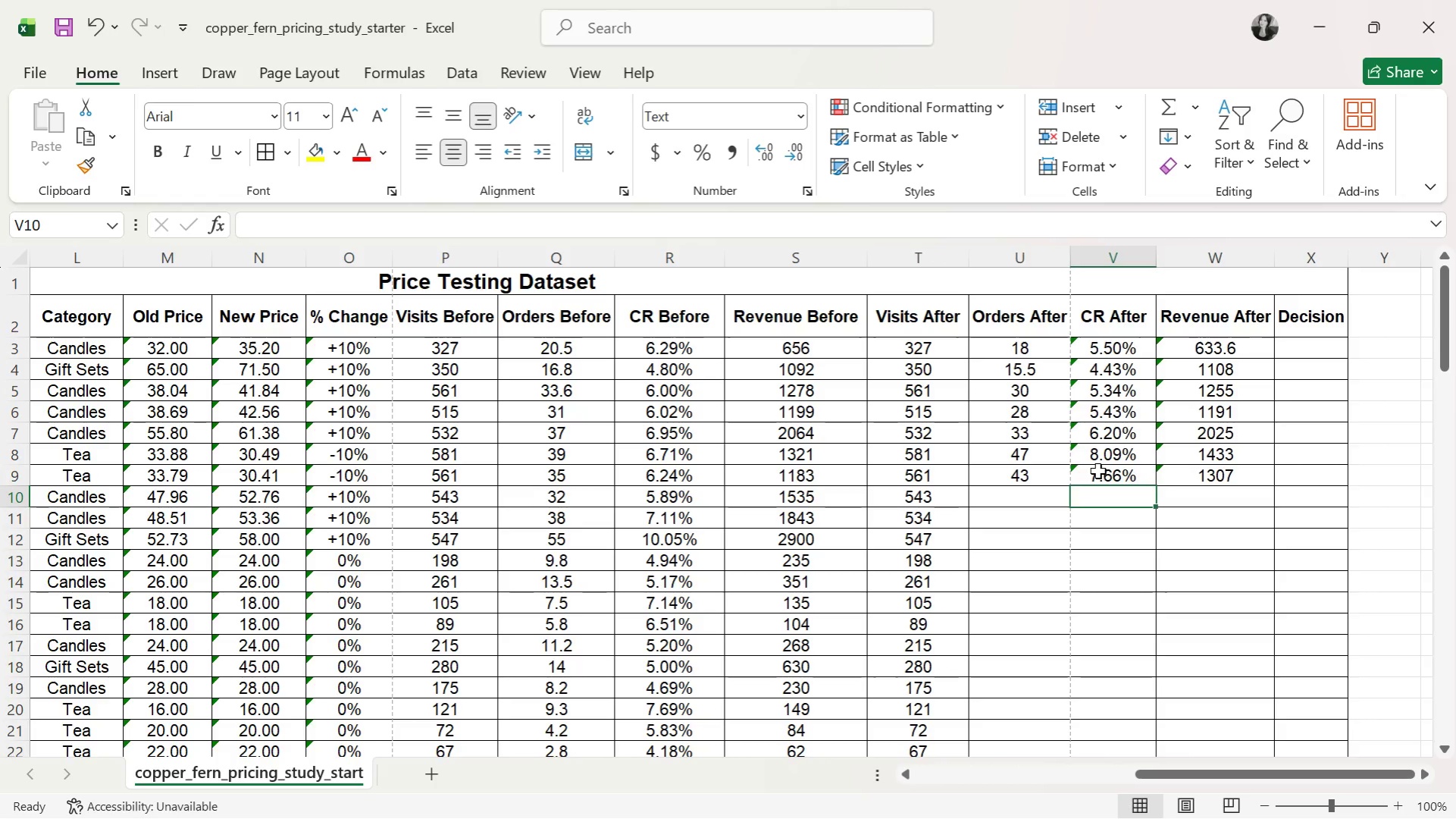 
key(ArrowLeft)
 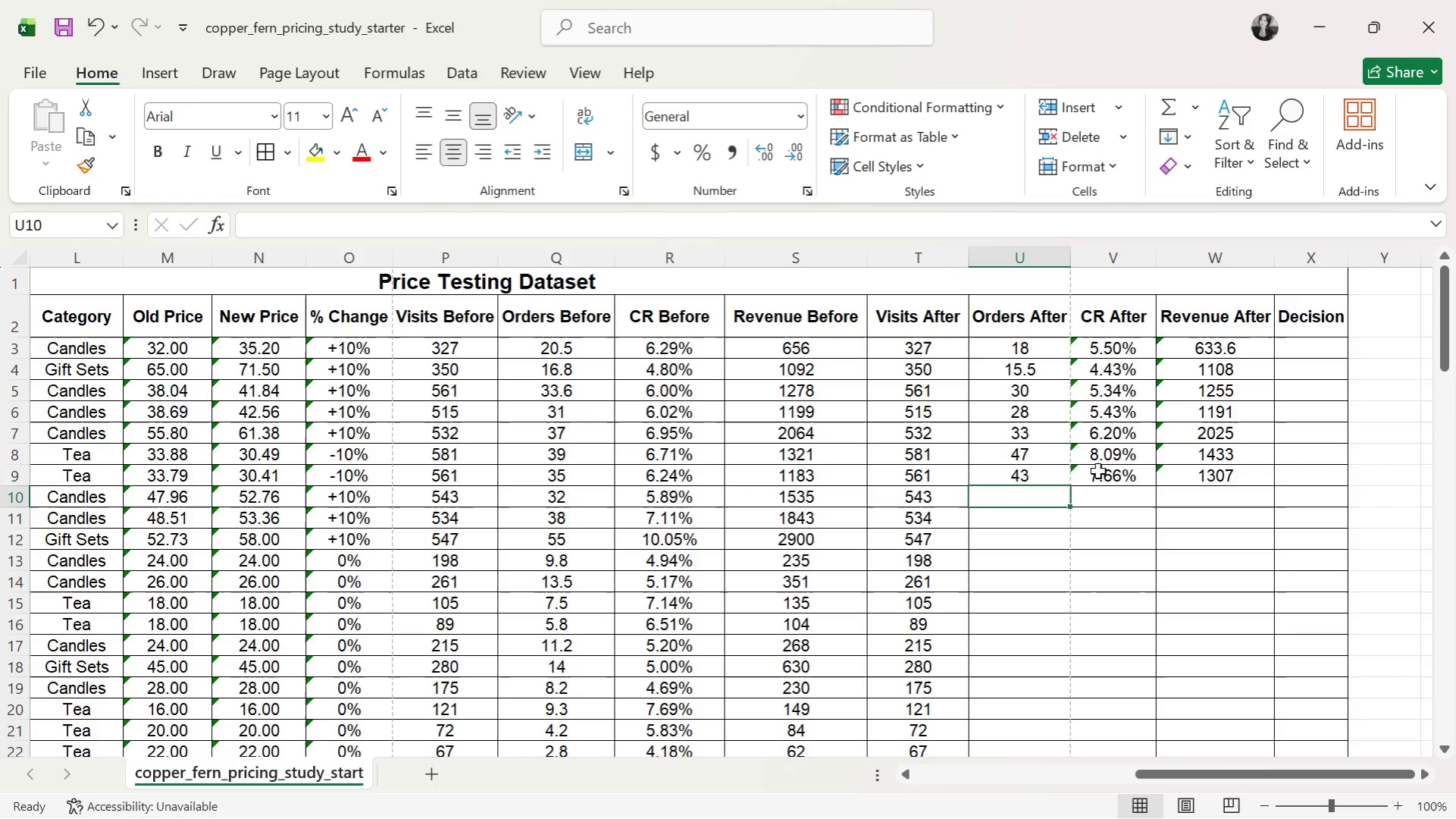 
key(ArrowUp)
 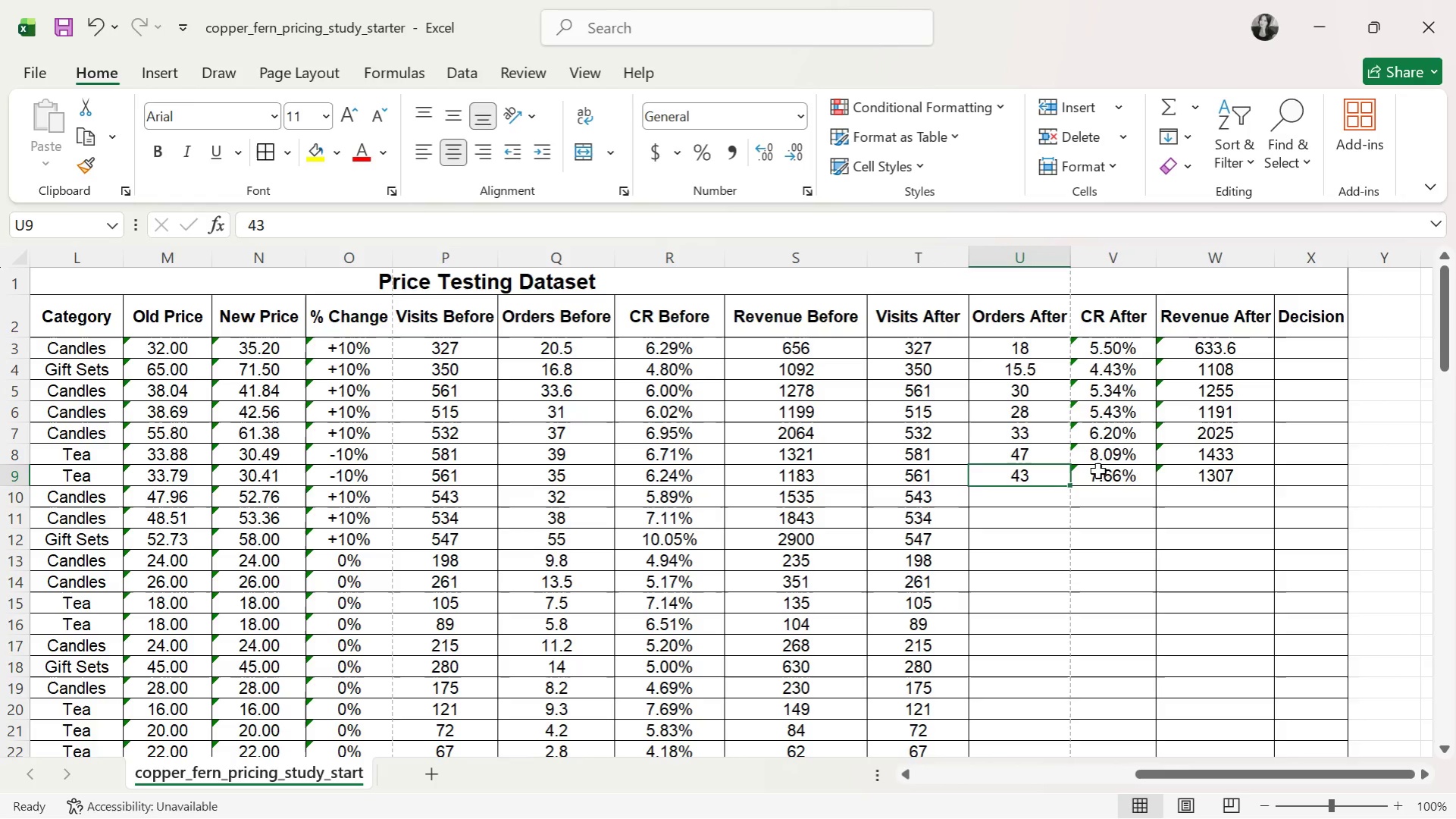 
wait(13.34)
 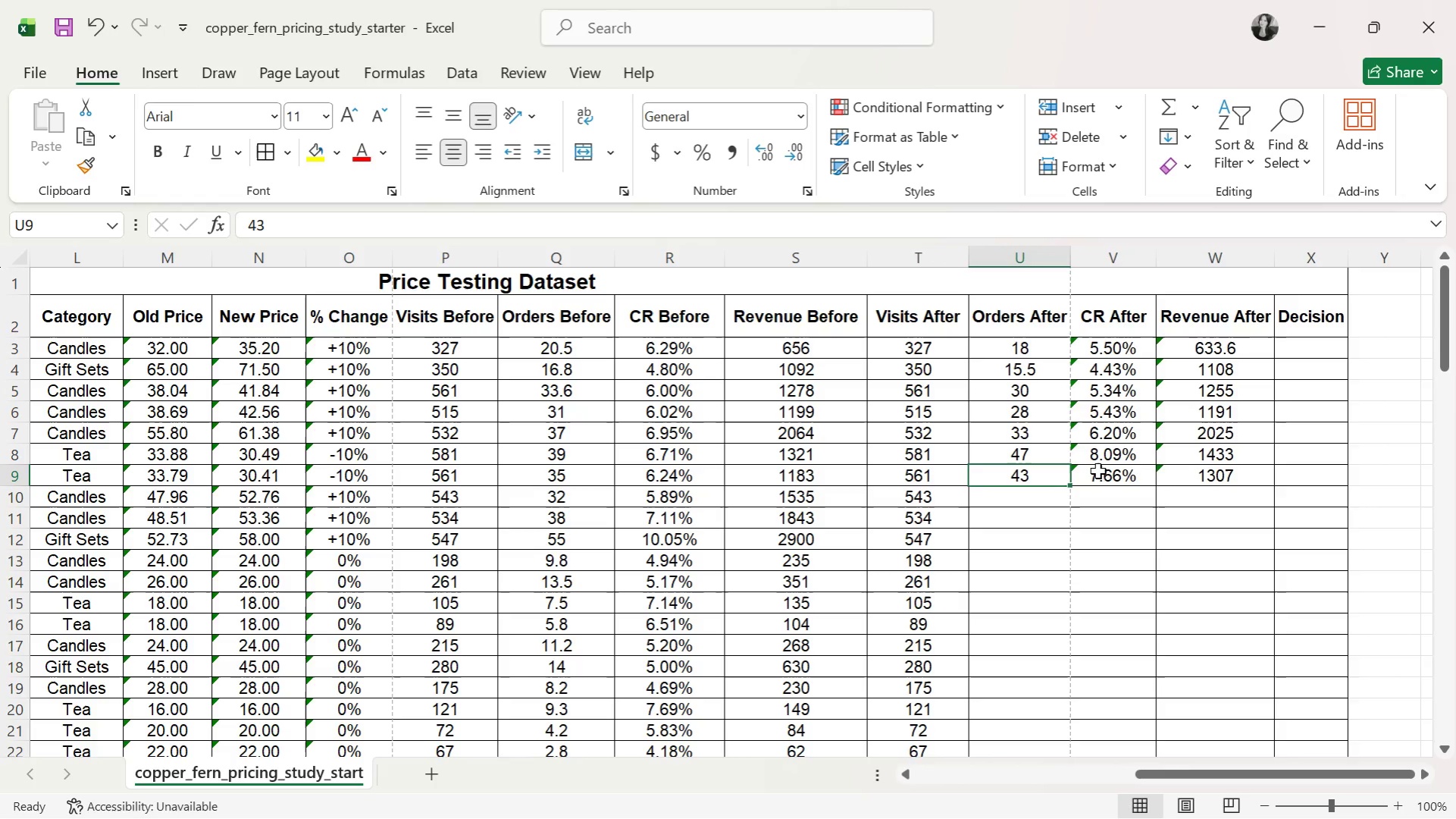 
key(ArrowDown)
 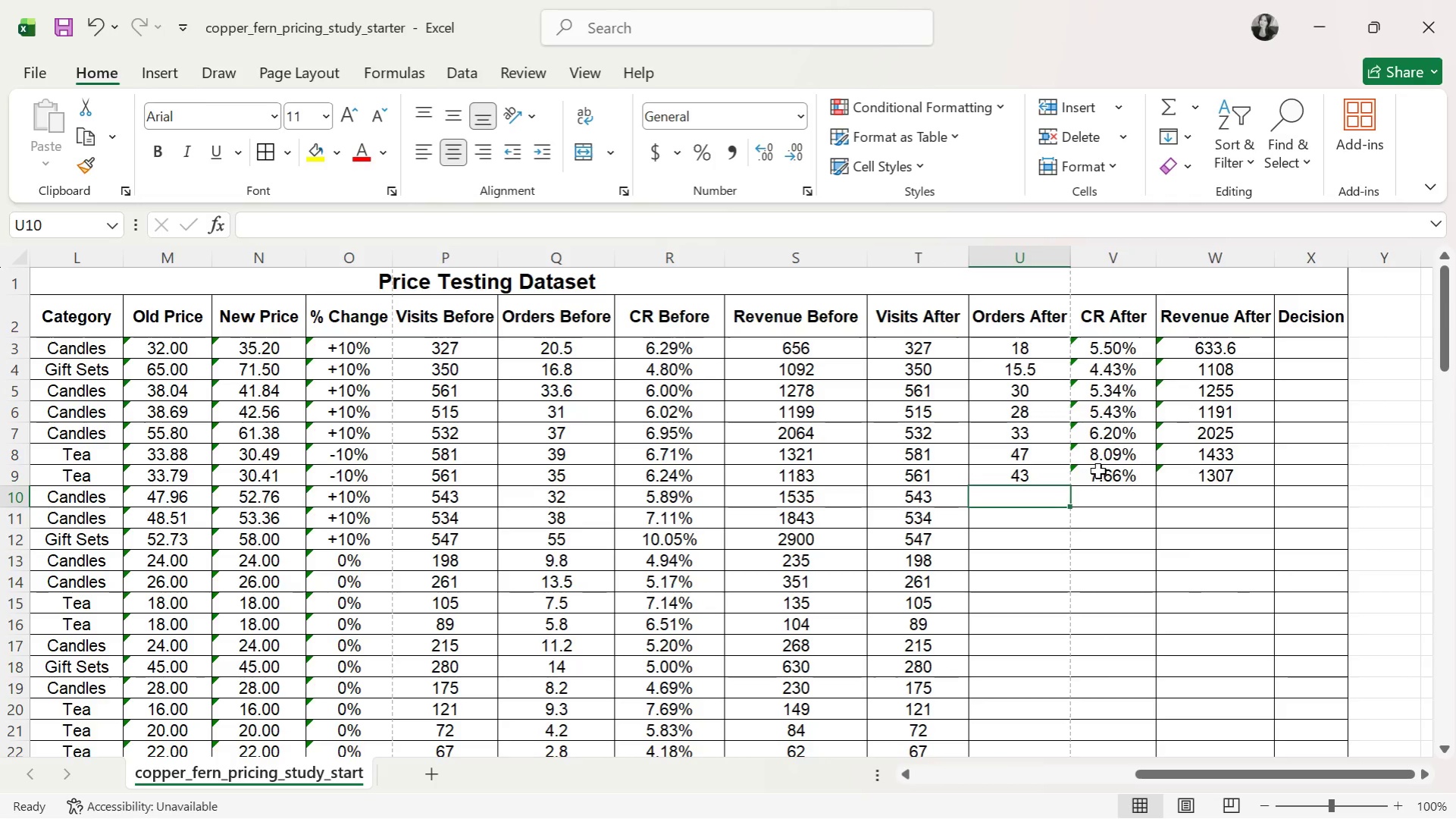 
type(29)
 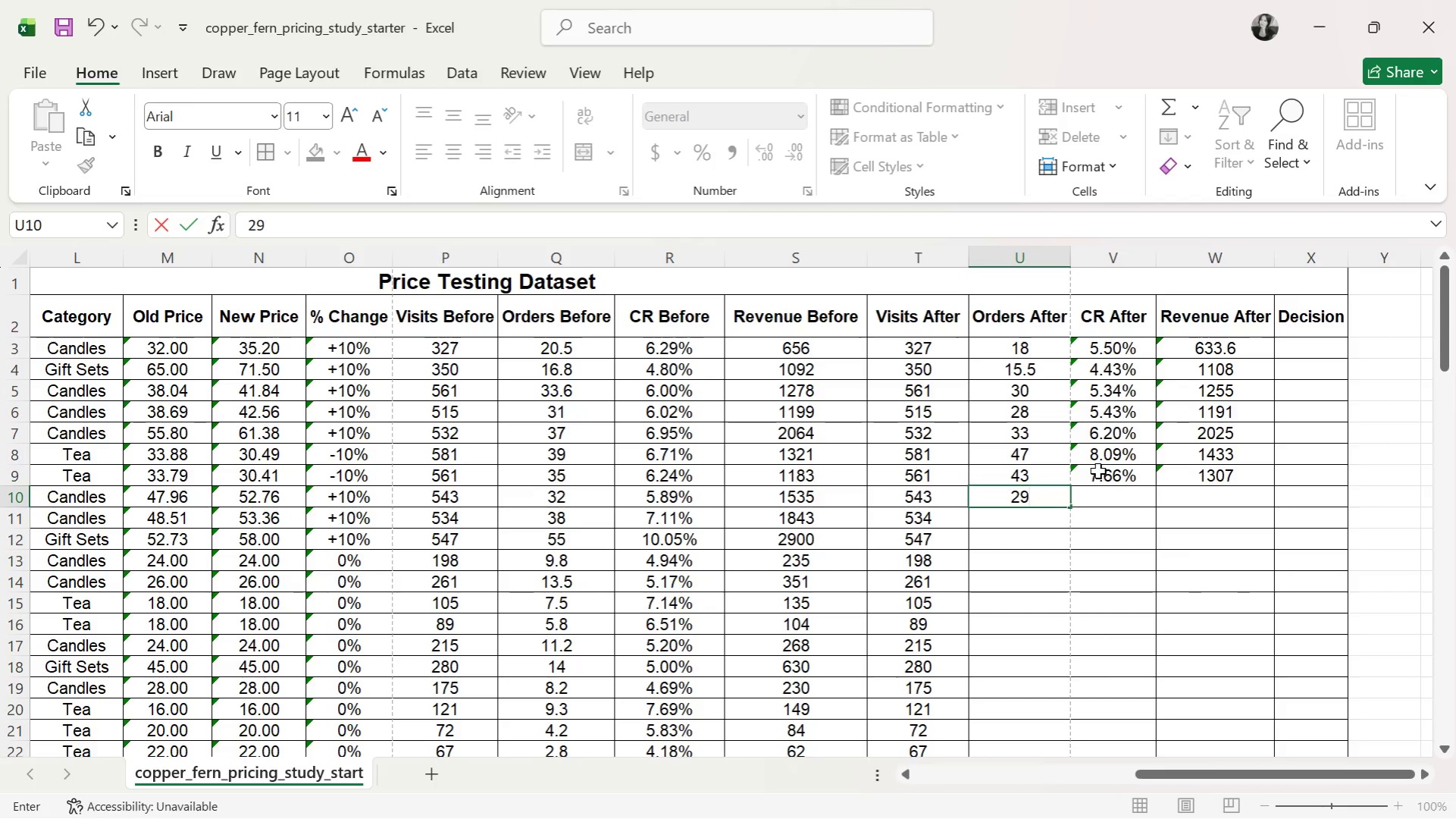 
key(ArrowRight)
 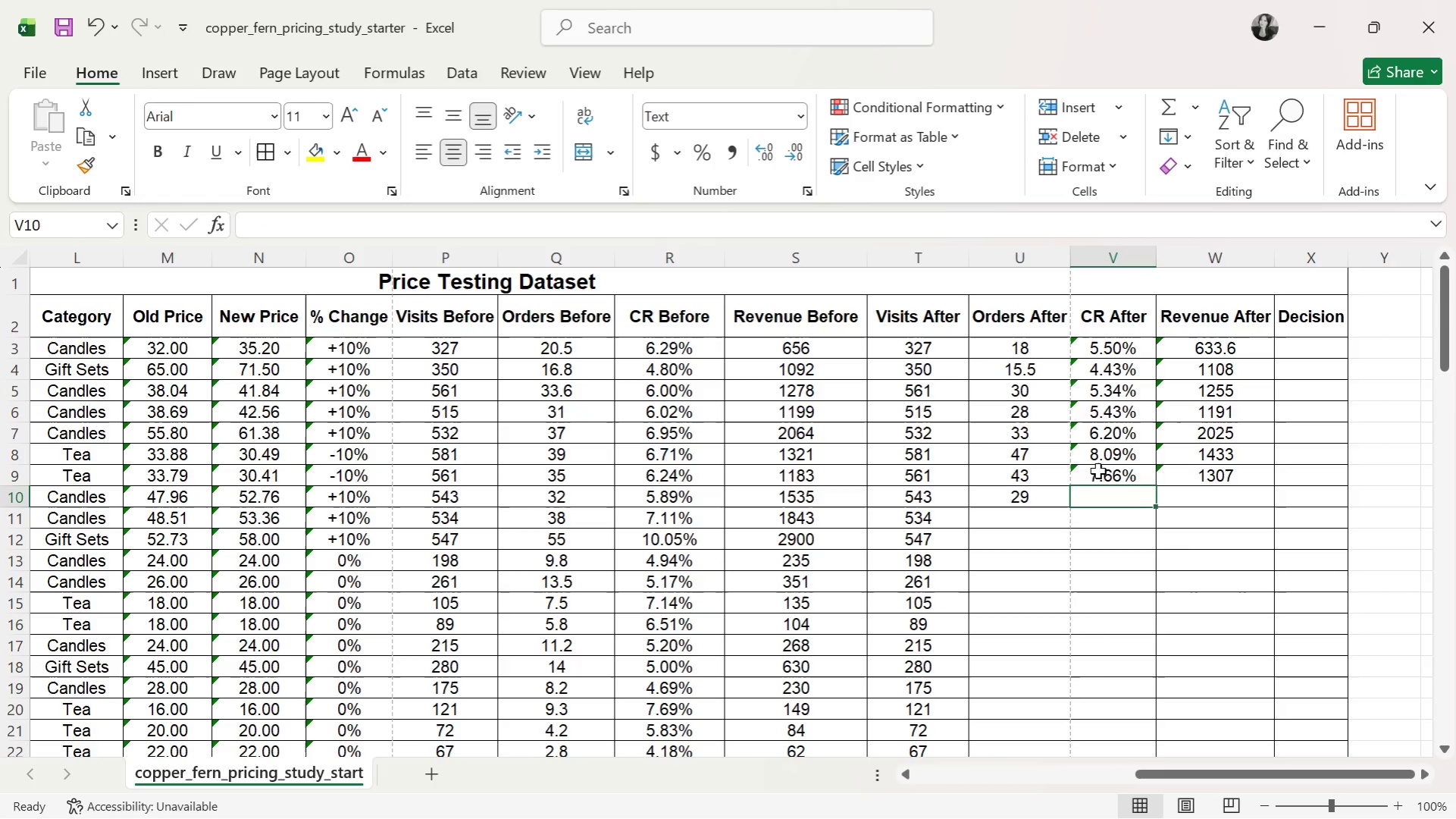 
type(5.34%)
 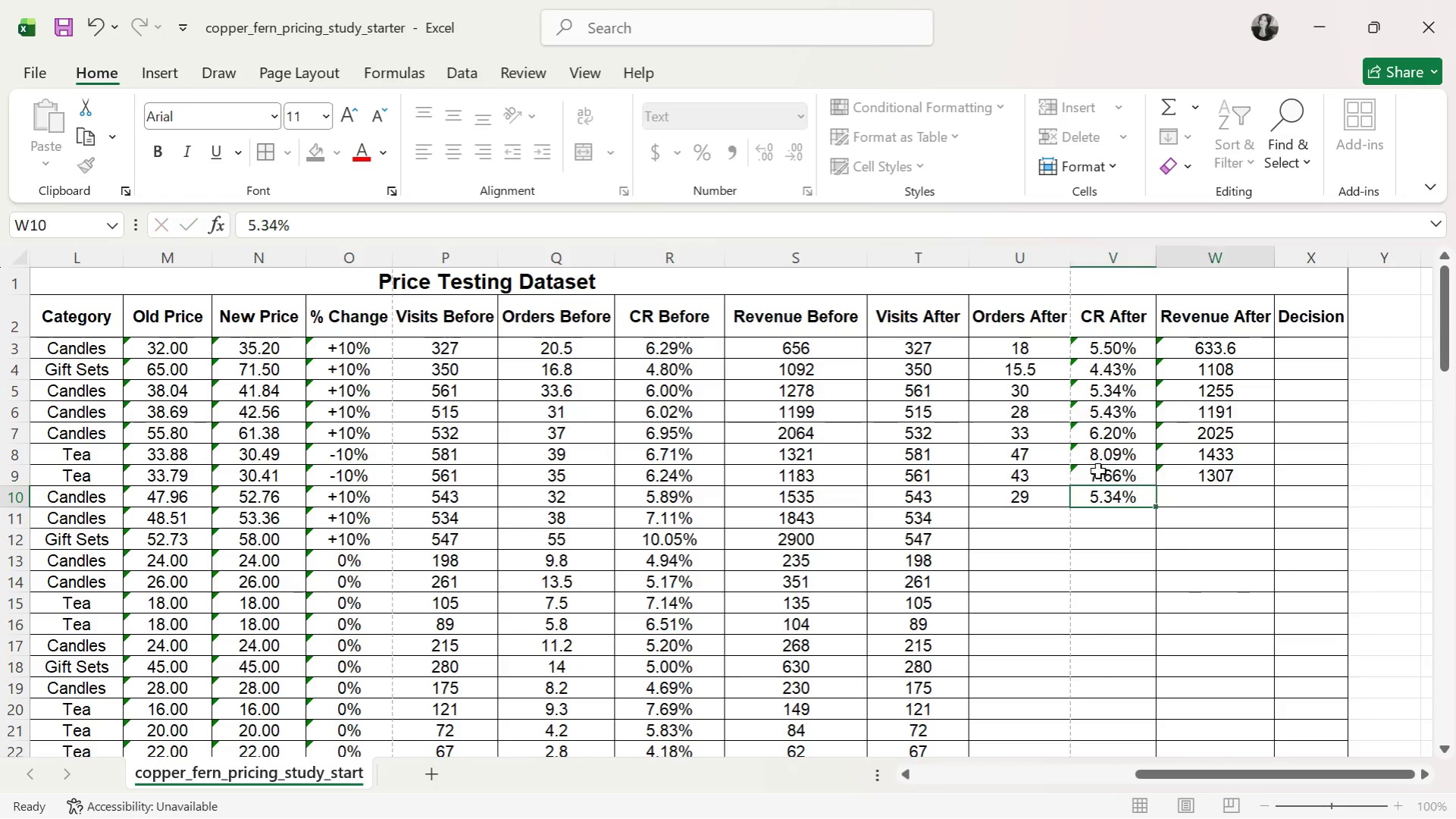 
key(ArrowRight)
 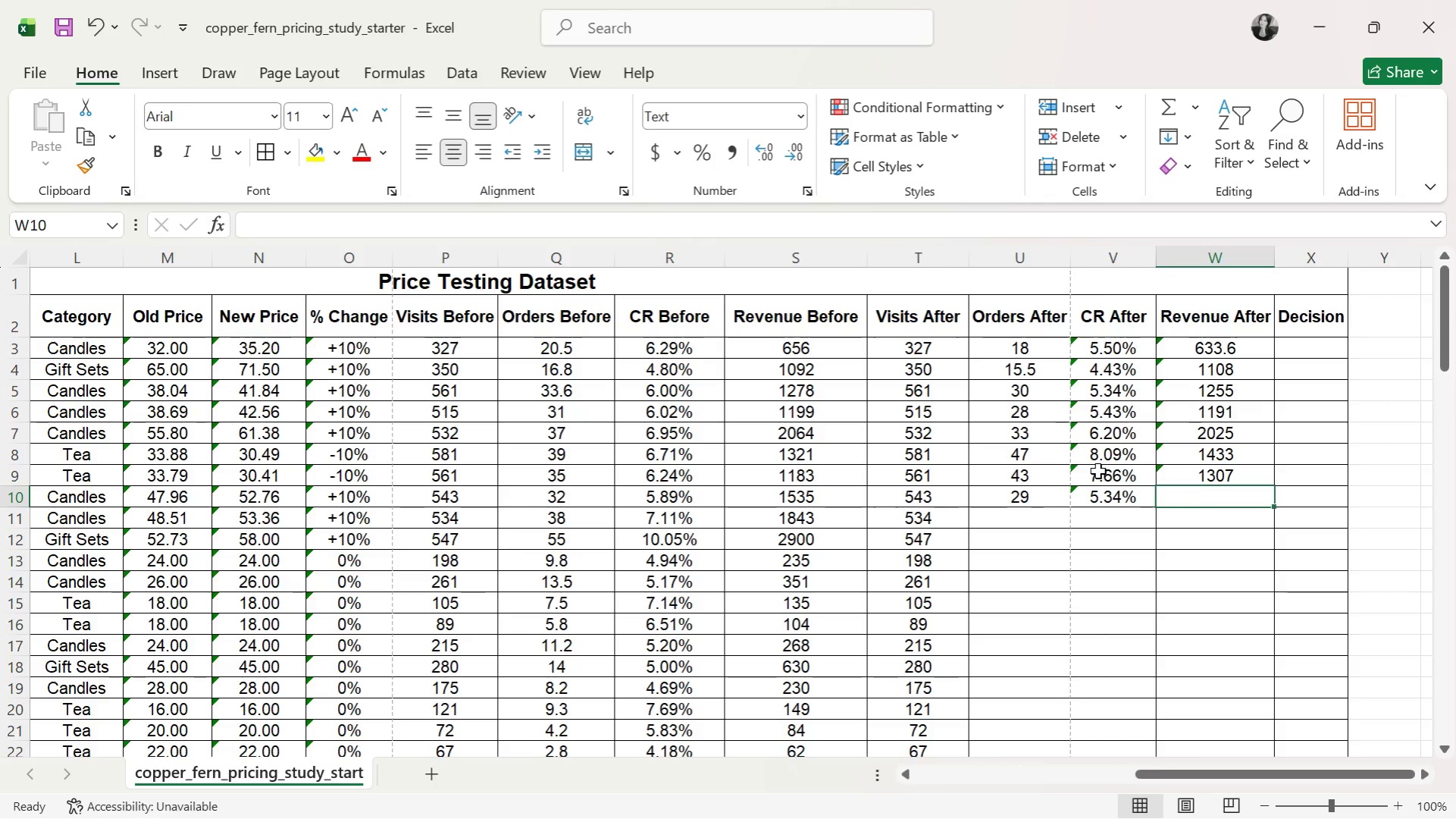 
key(ArrowLeft)
 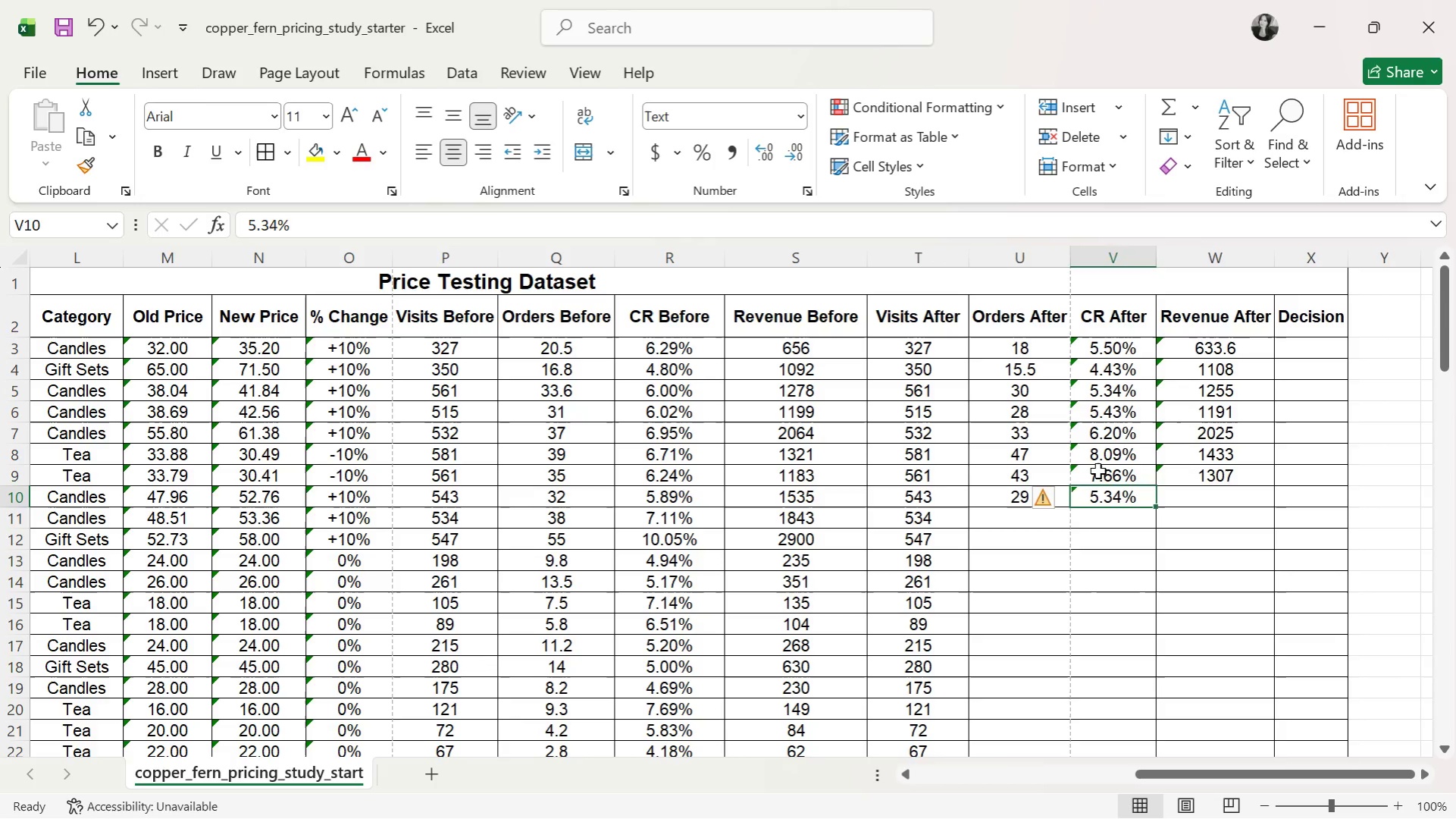 
key(ArrowLeft)
 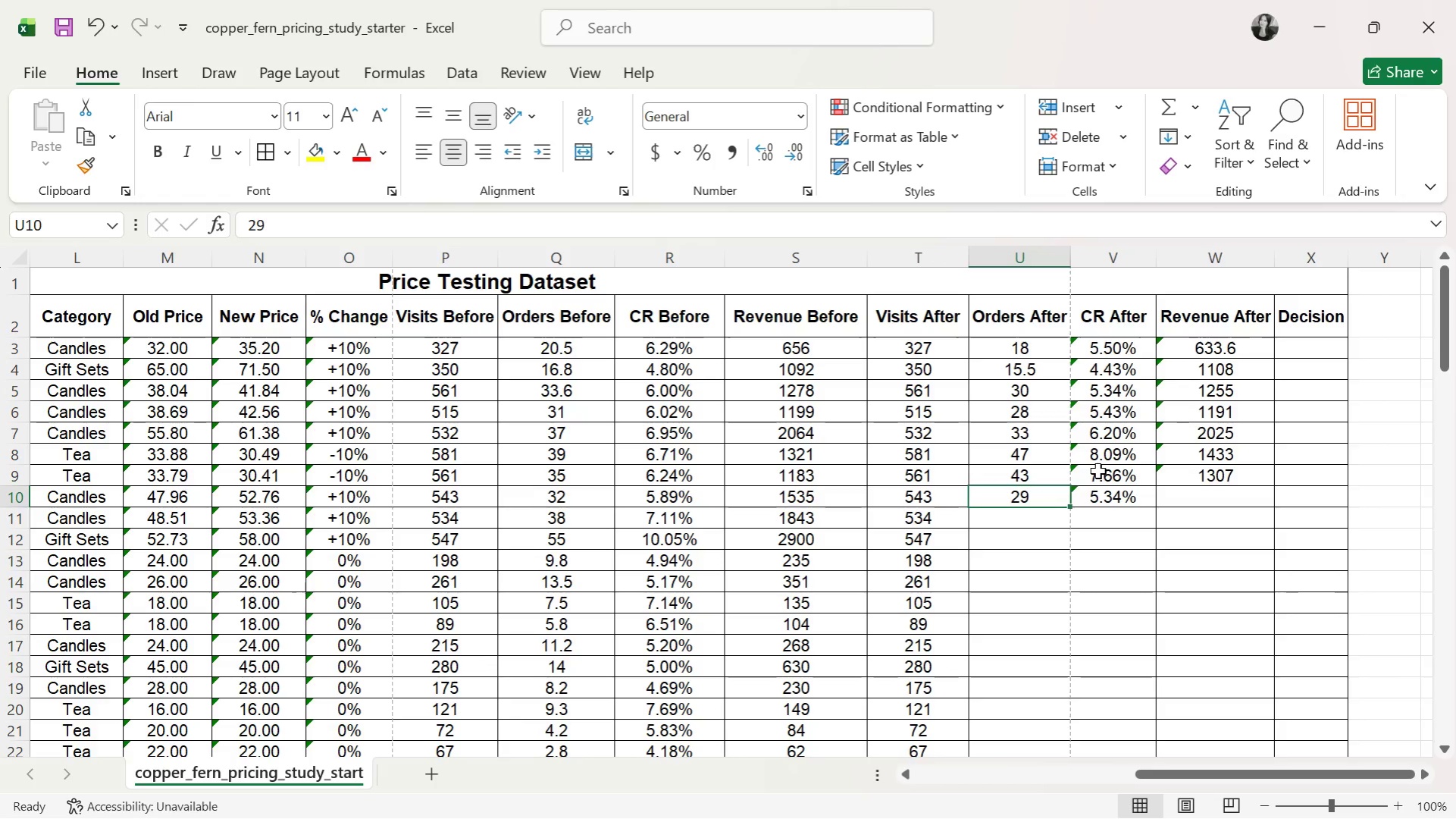 
key(ArrowRight)
 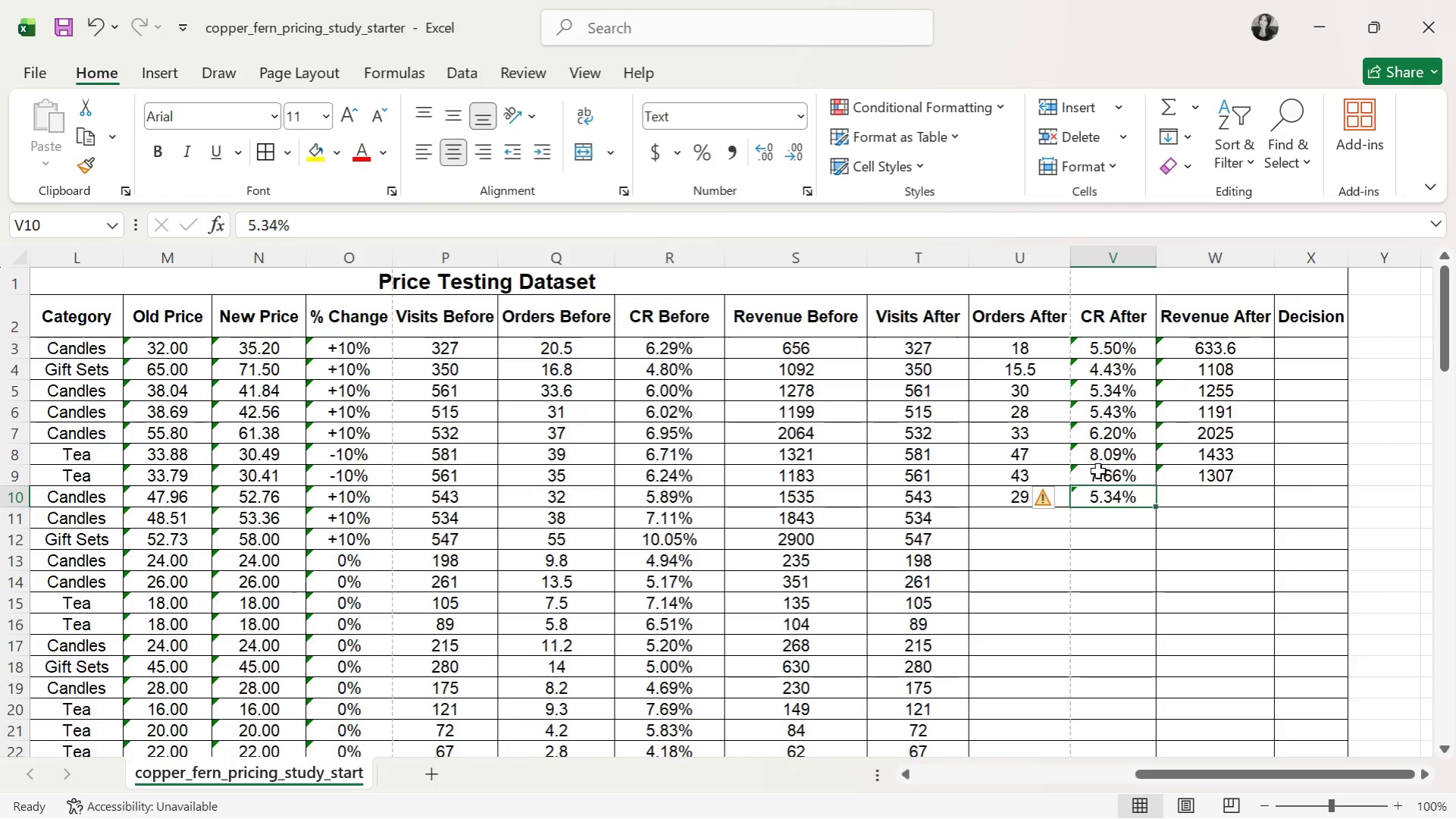 
key(ArrowRight)
 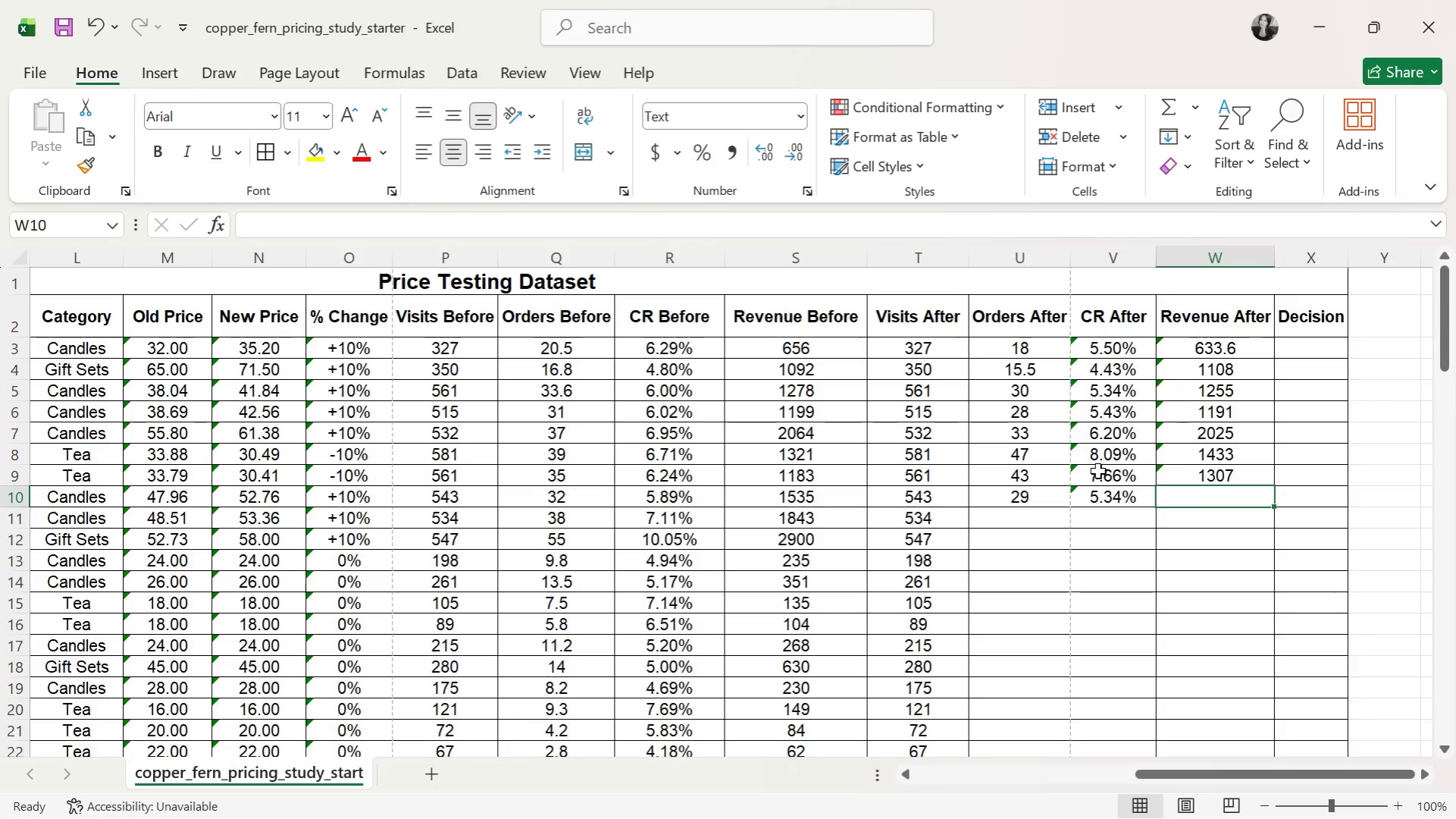 
type(1530)
 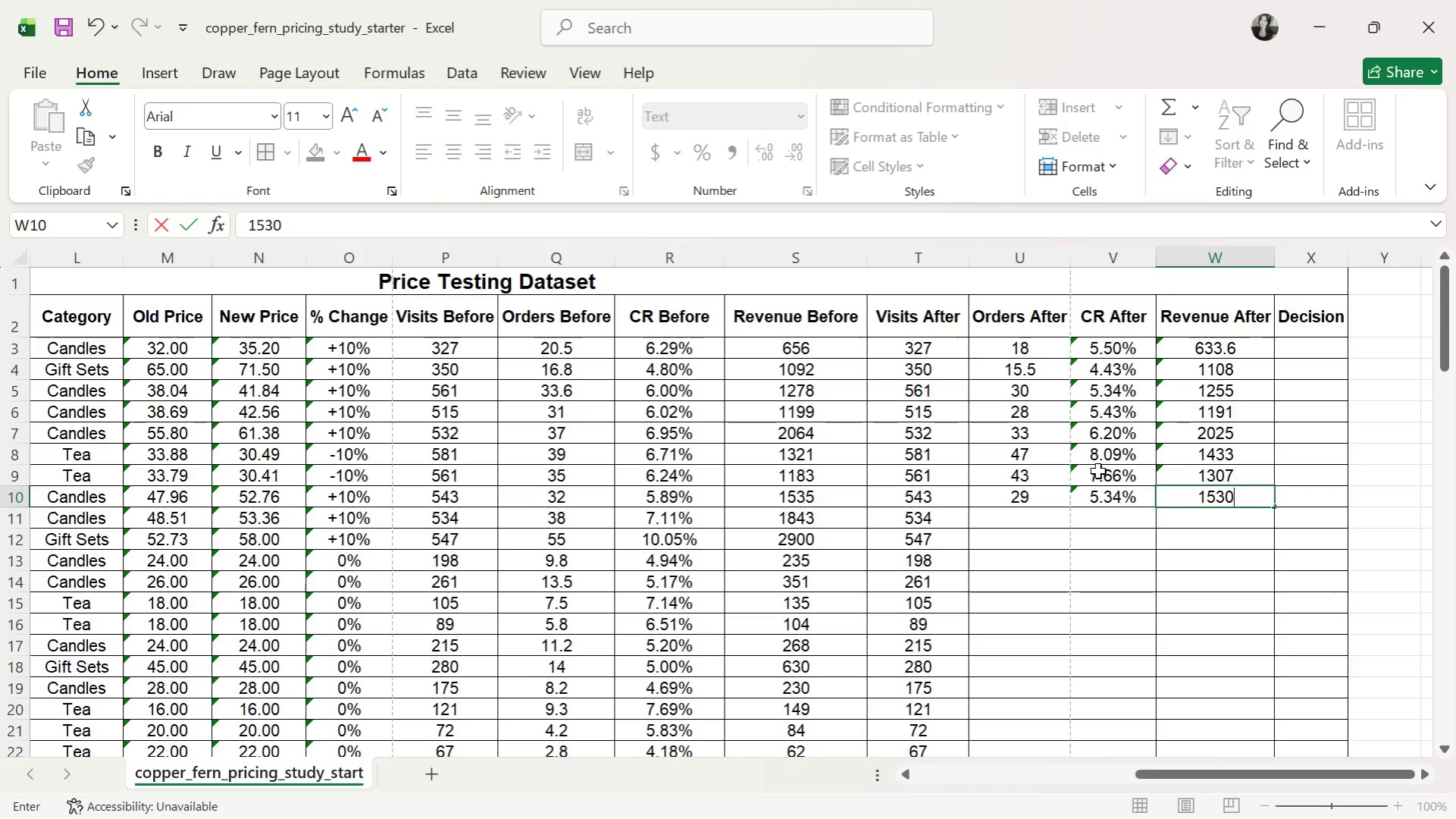 
key(Enter)
 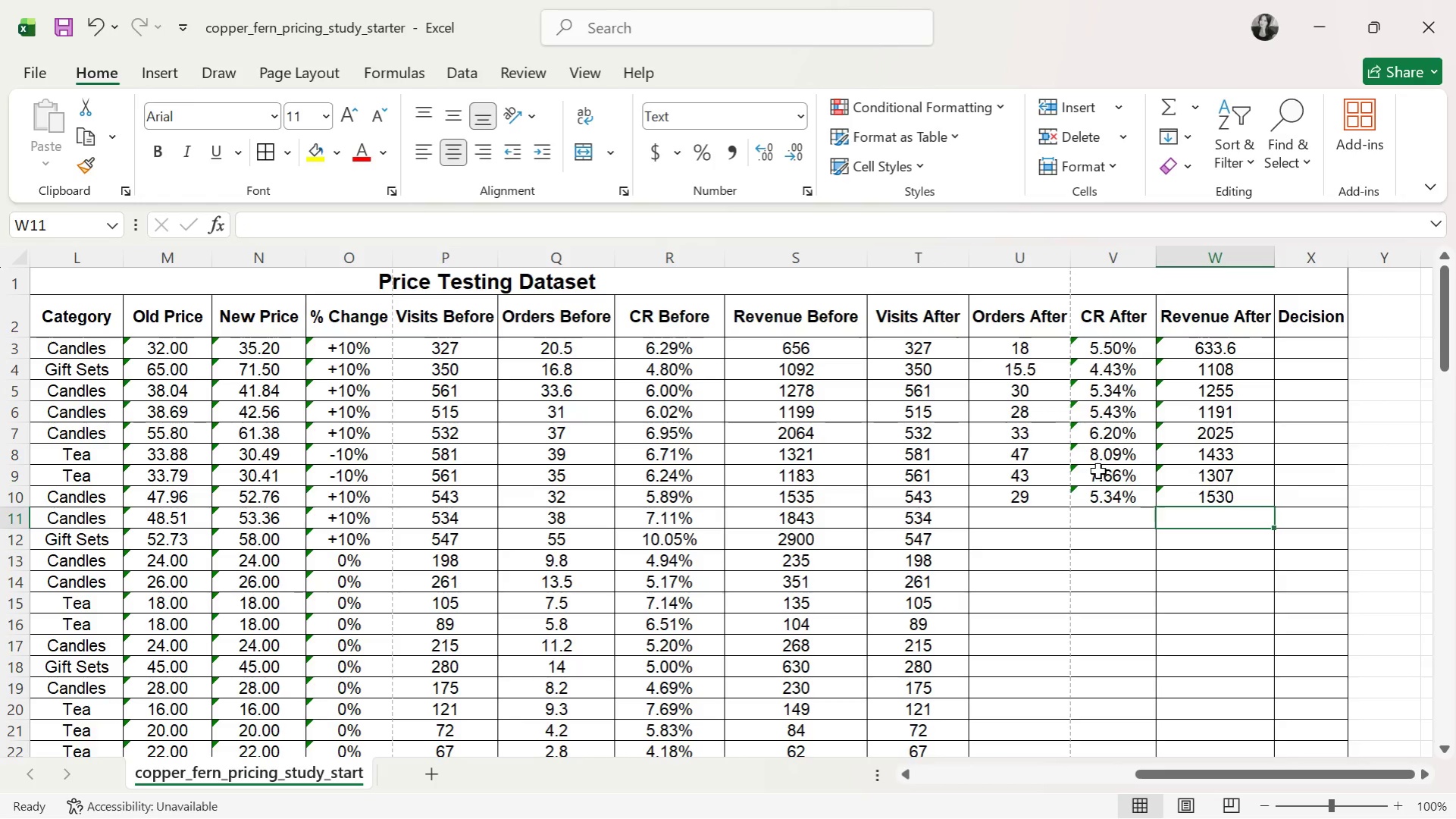 
key(ArrowLeft)
 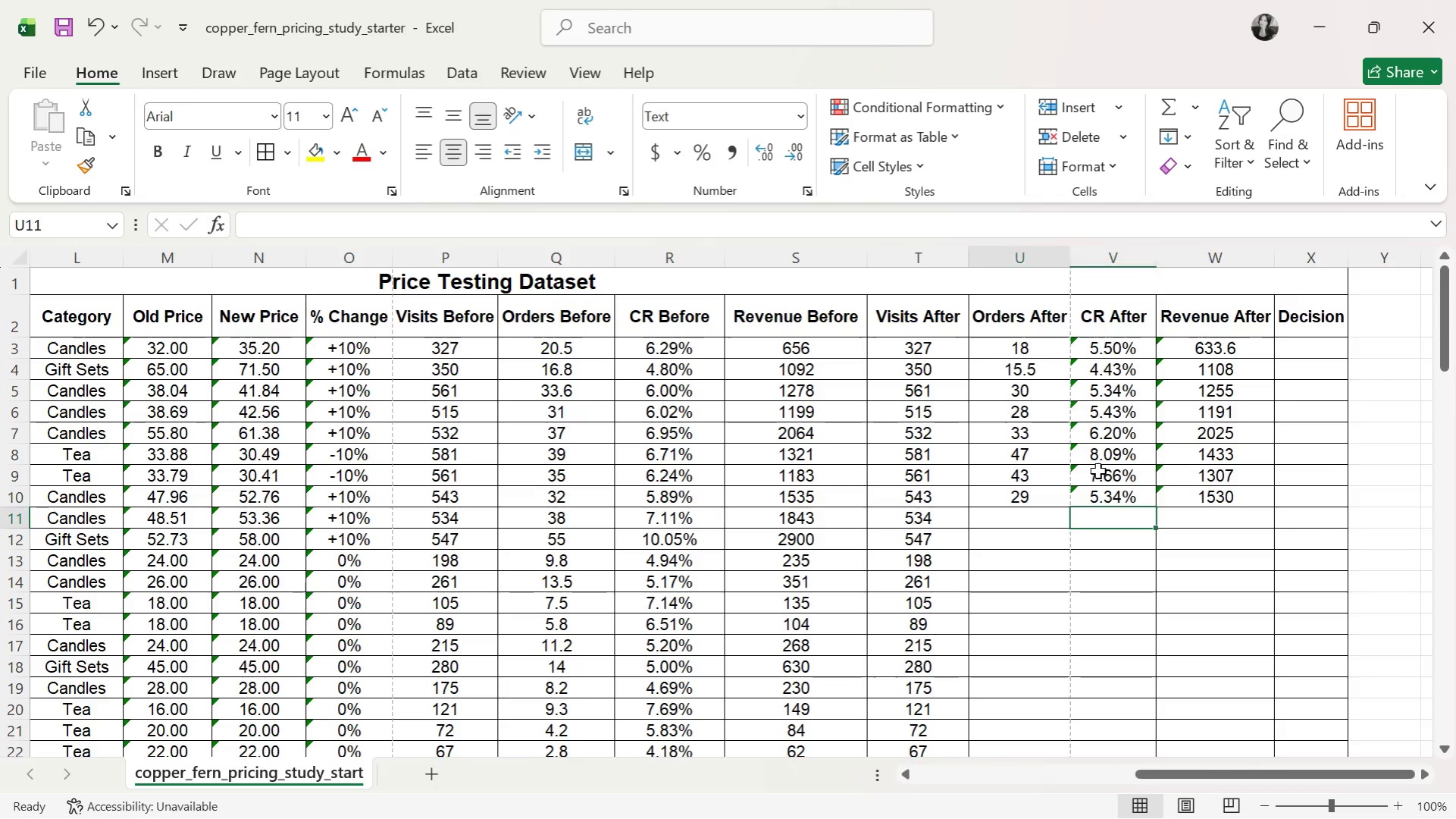 
key(ArrowLeft)
 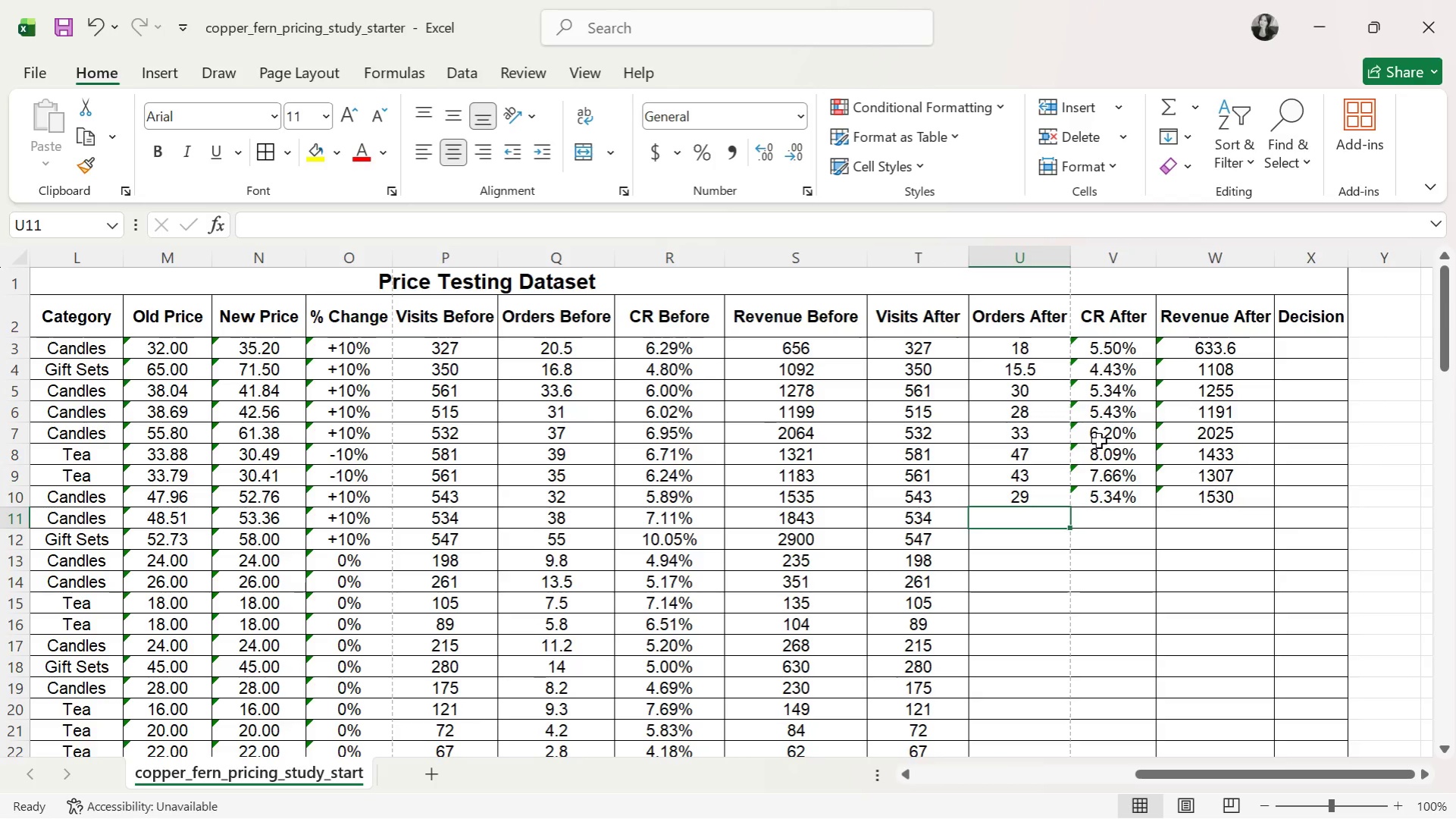 
wait(21.0)
 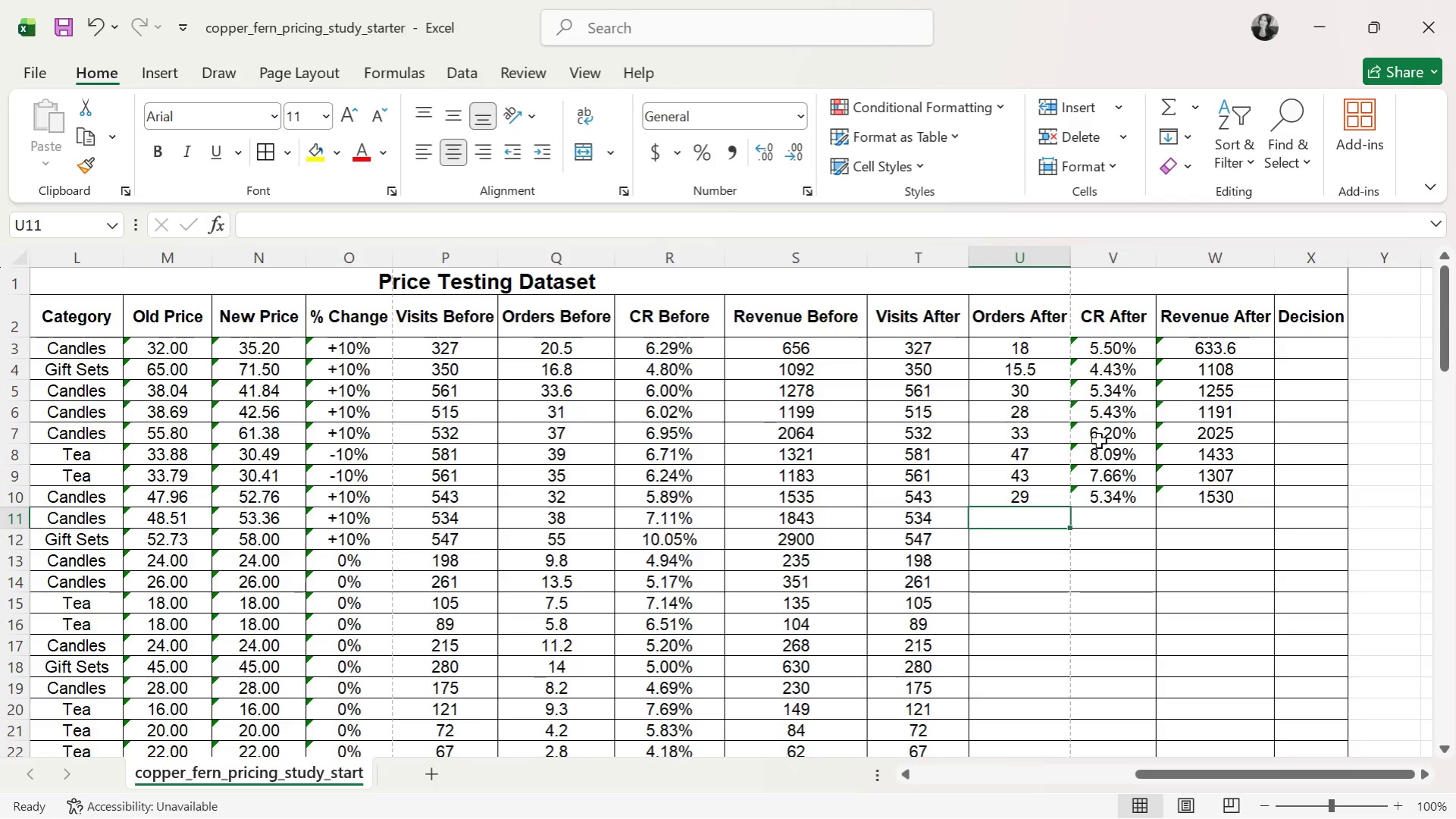 
type(34)
 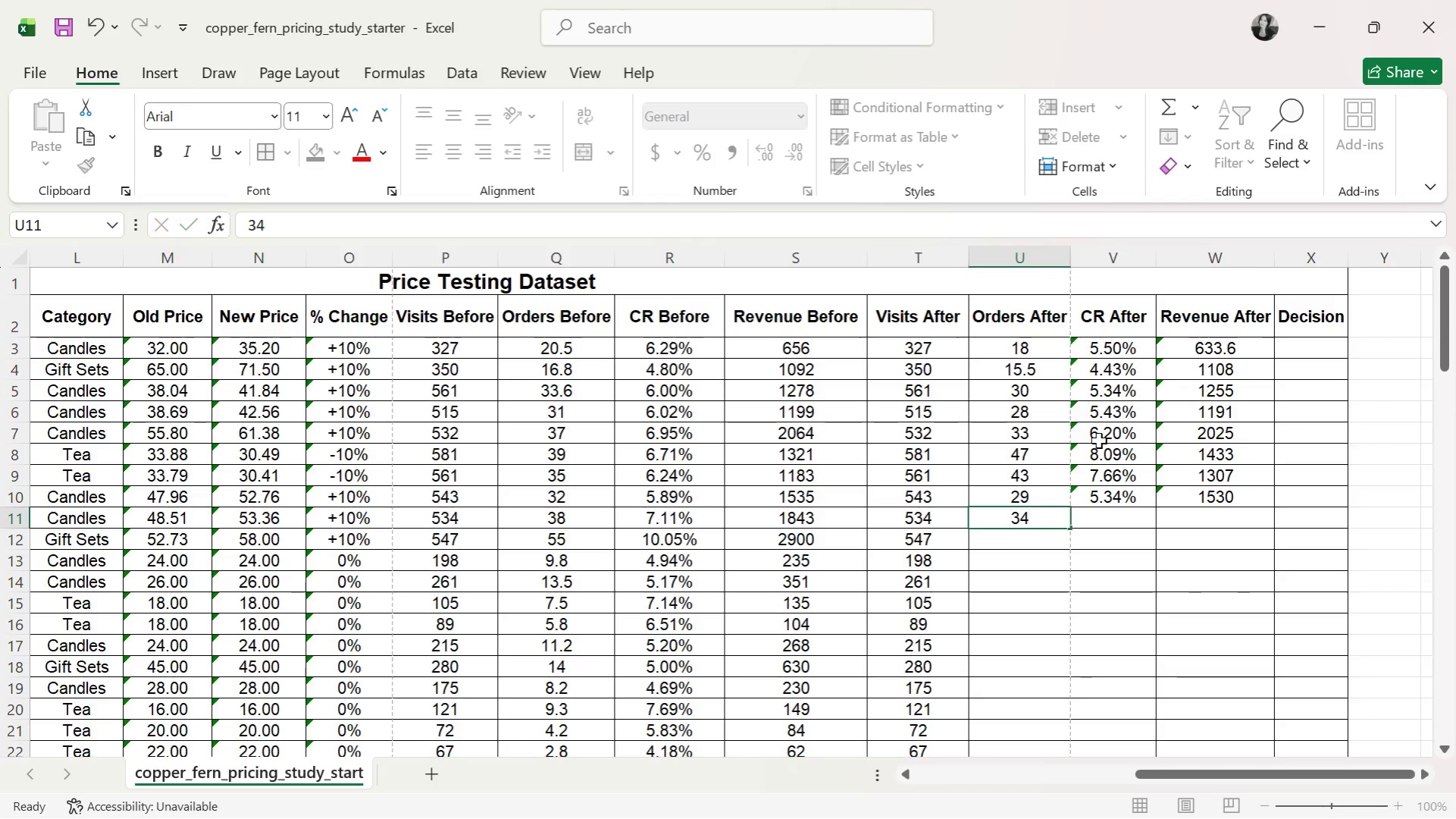 
key(ArrowRight)
 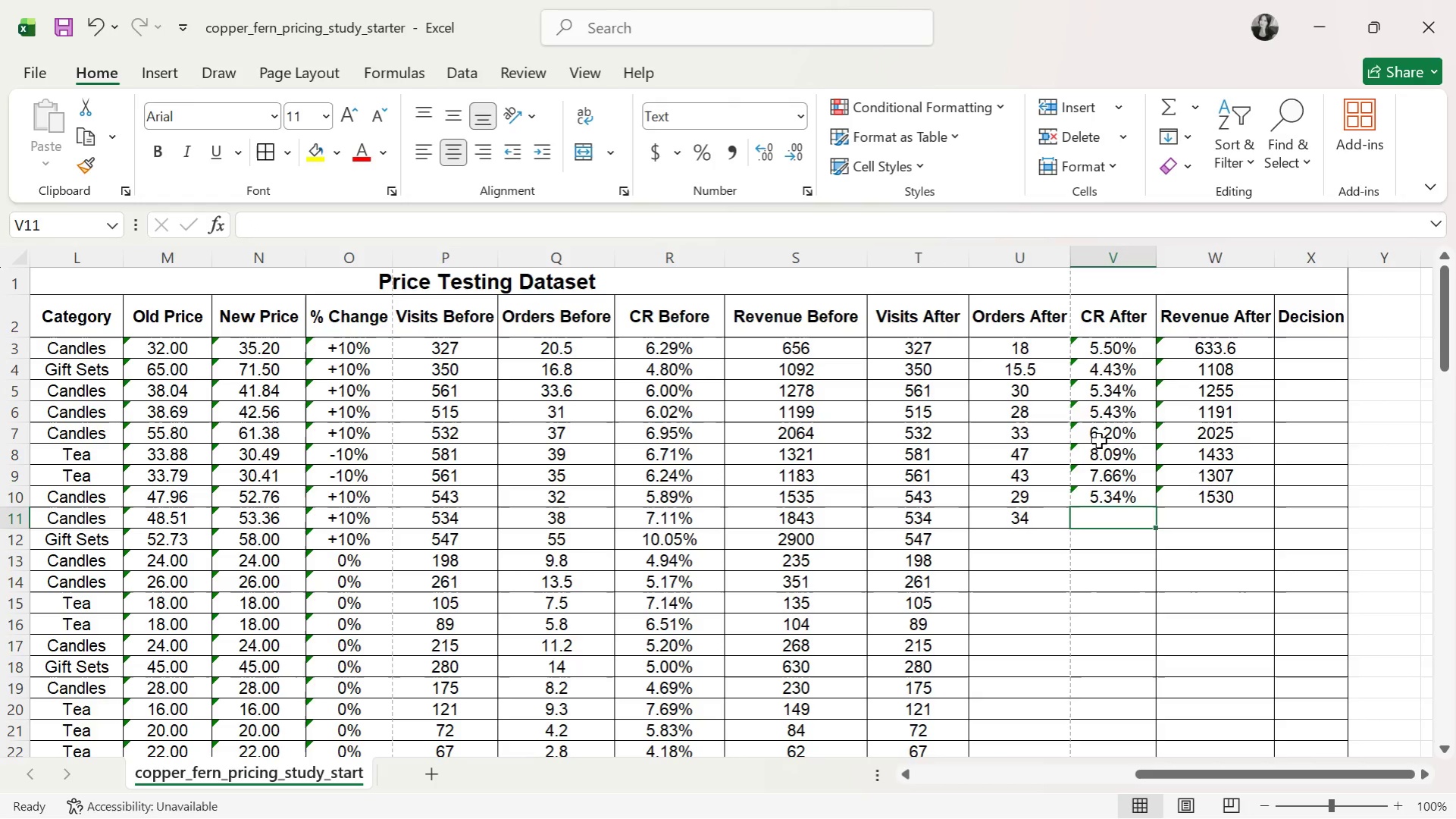 
type(6.36%)
 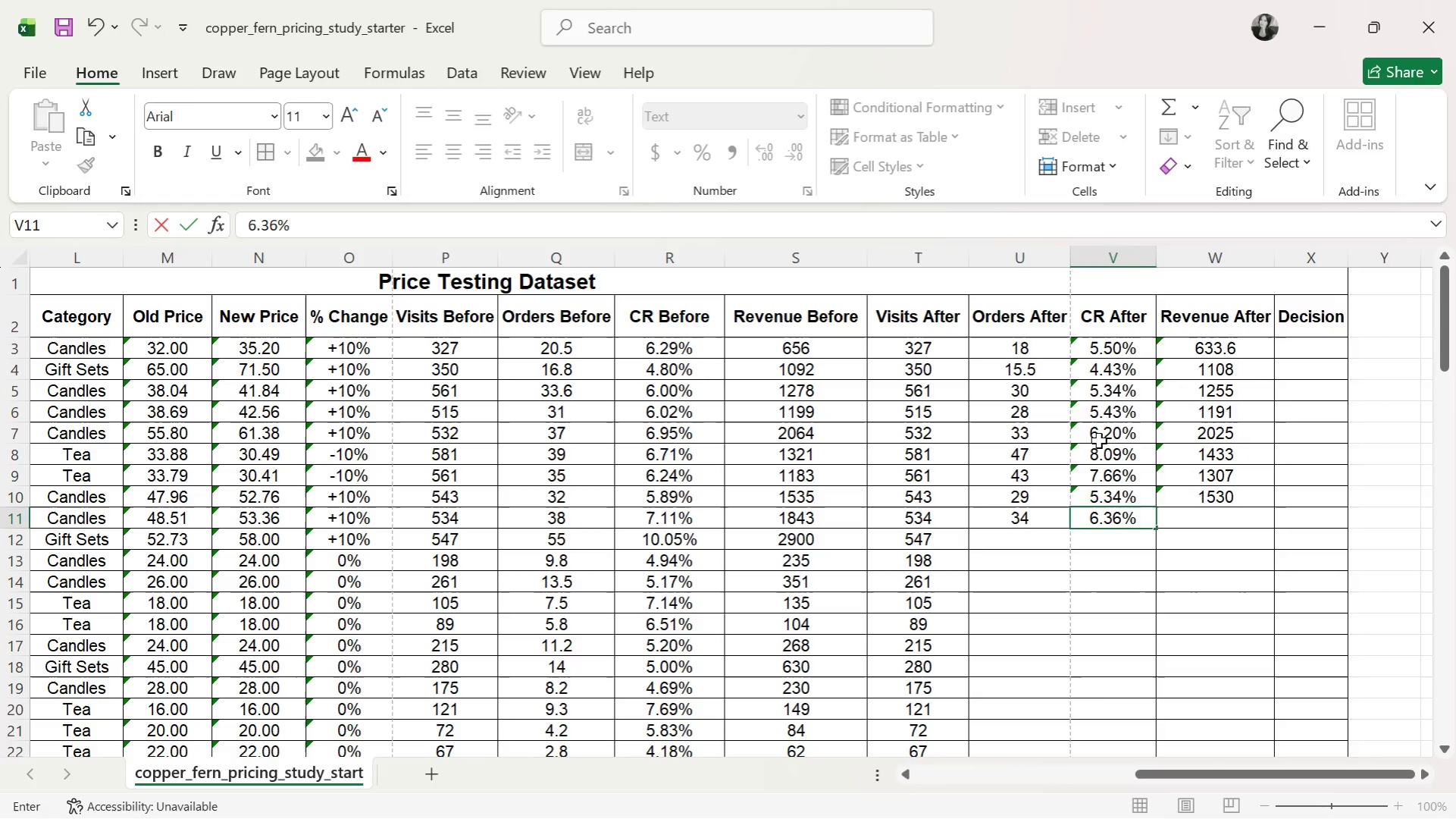 
key(ArrowRight)
 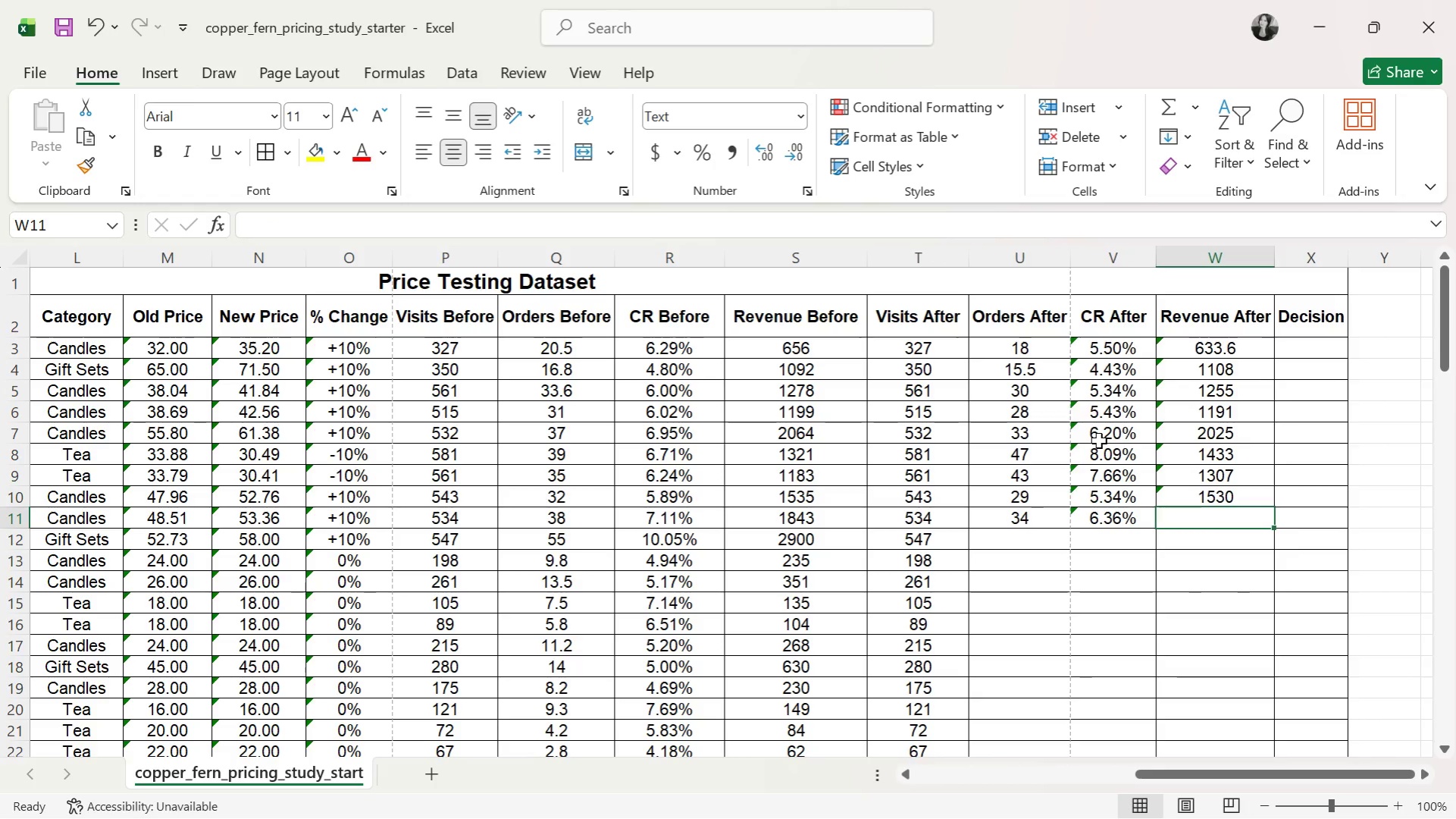 
type(1814)
 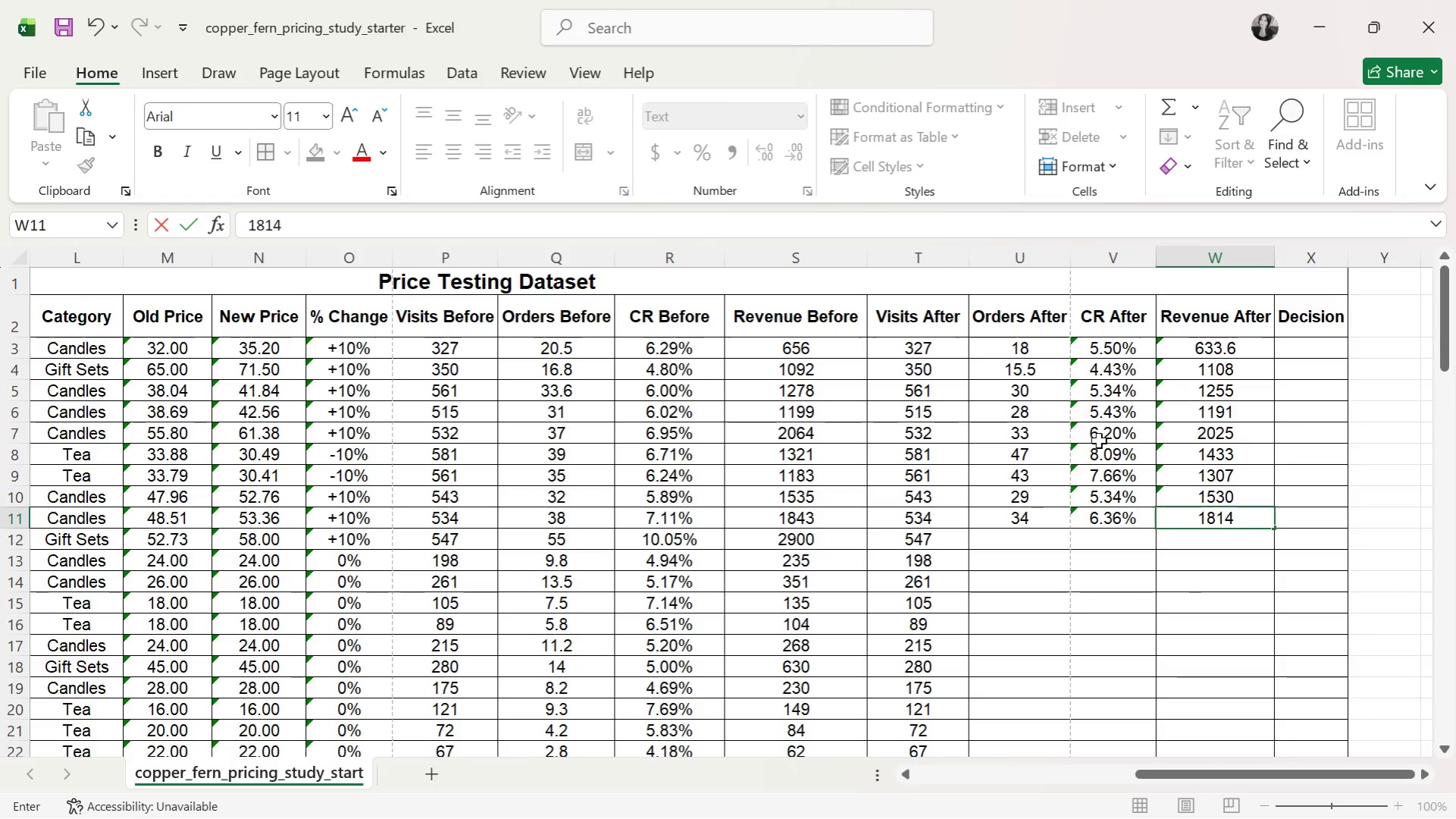 
key(ArrowLeft)
 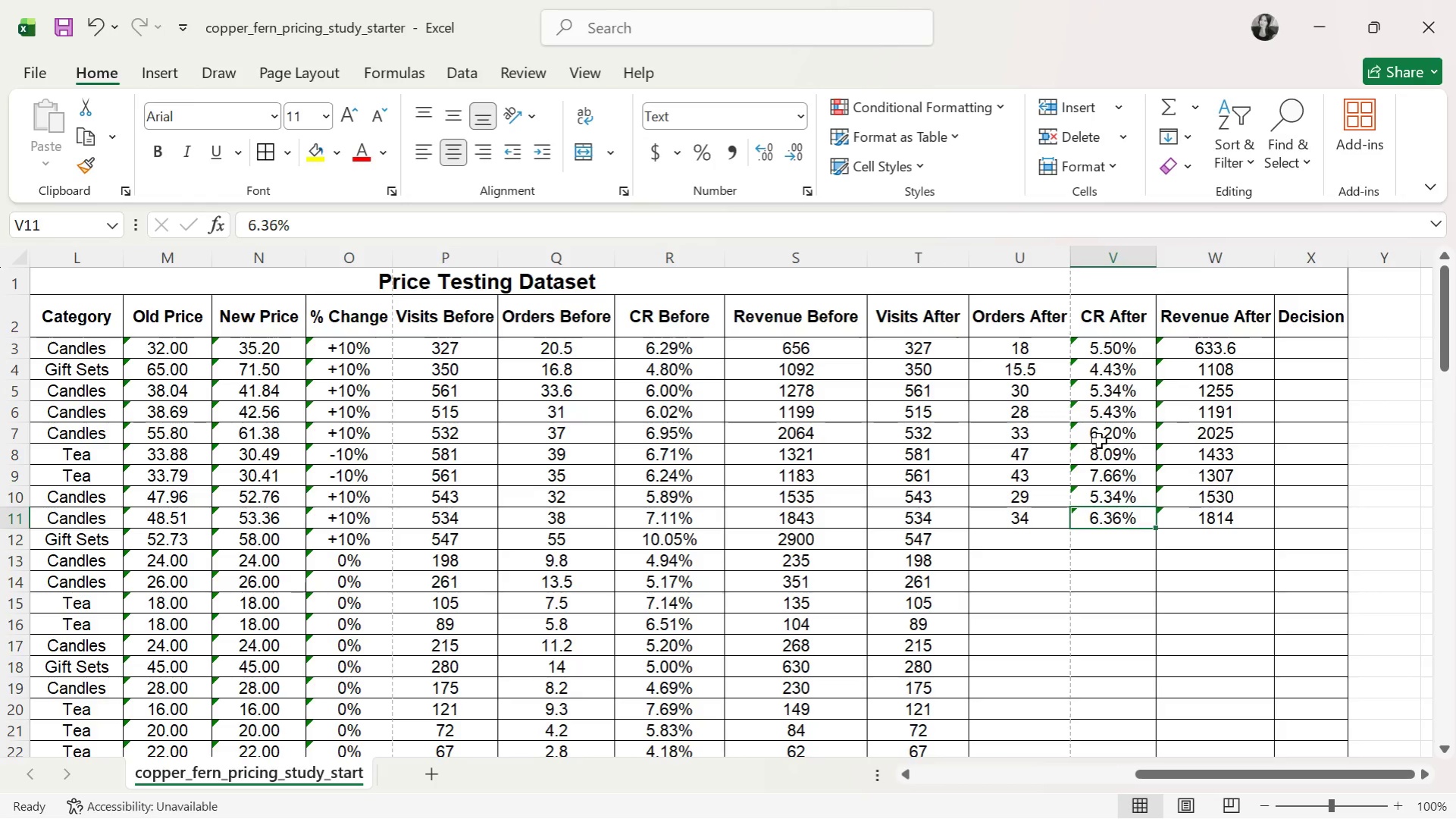 
key(ArrowLeft)
 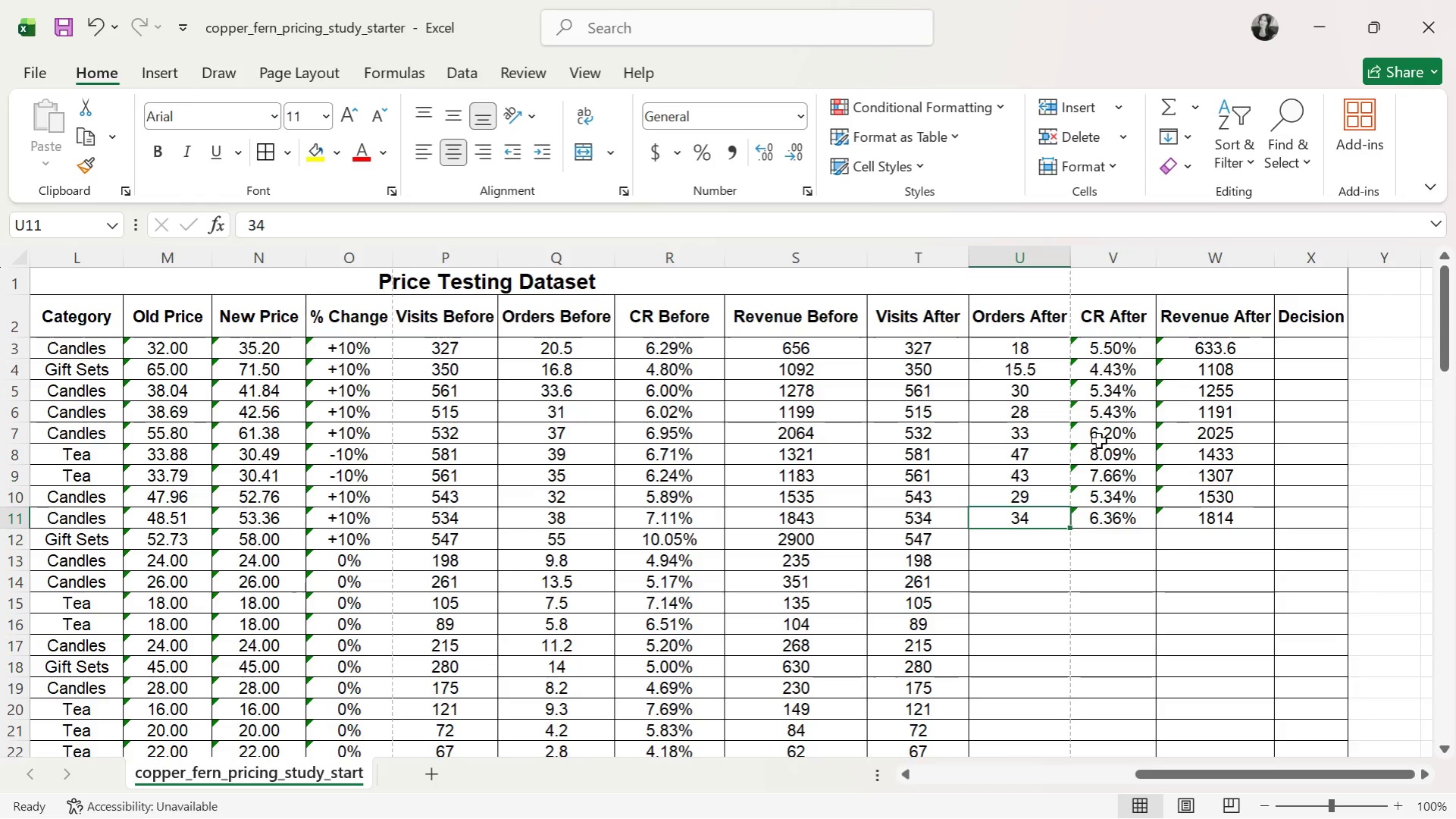 
key(ArrowDown)
 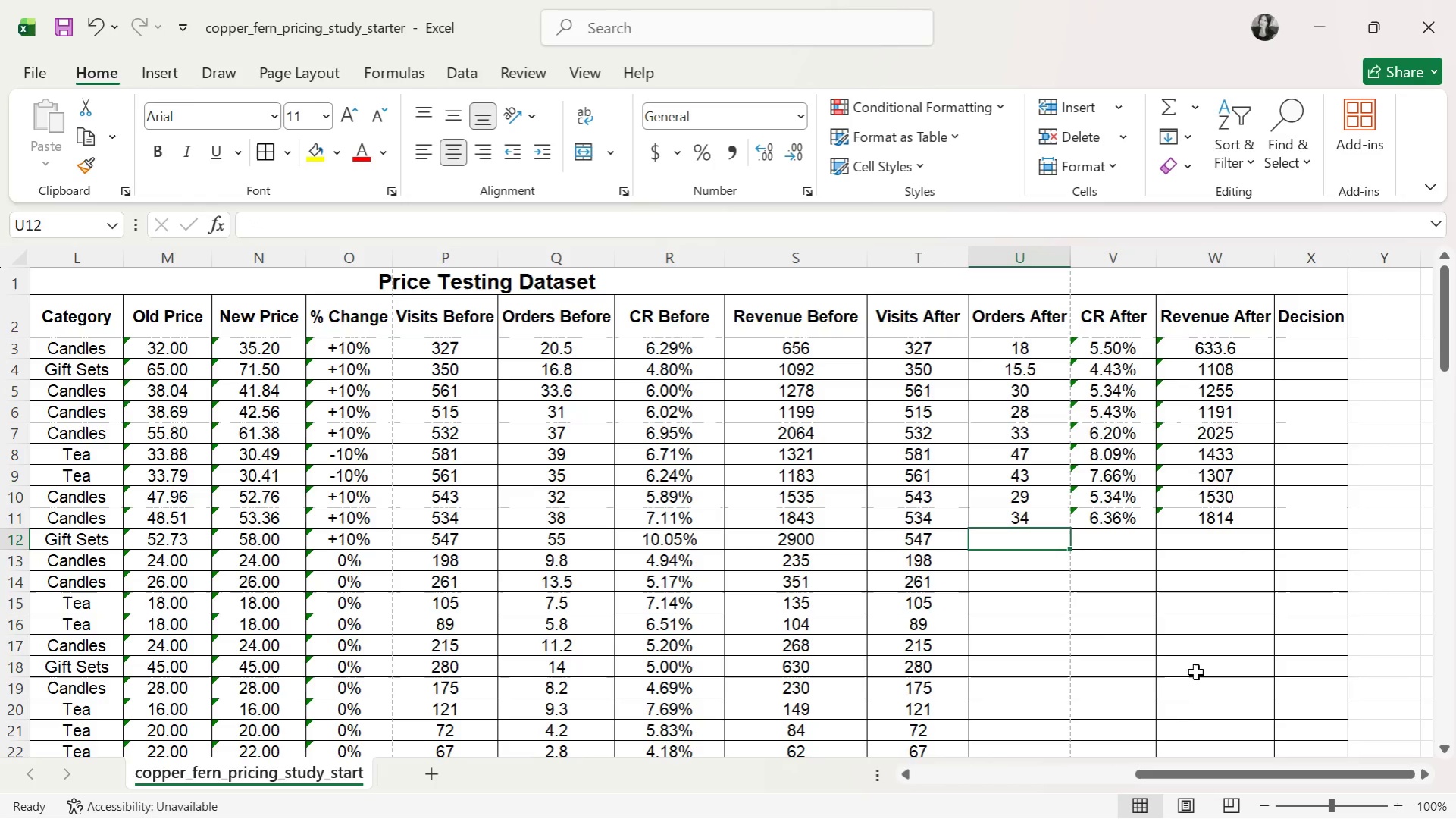 
left_click_drag(start_coordinate=[1176, 770], to_coordinate=[1223, 773])
 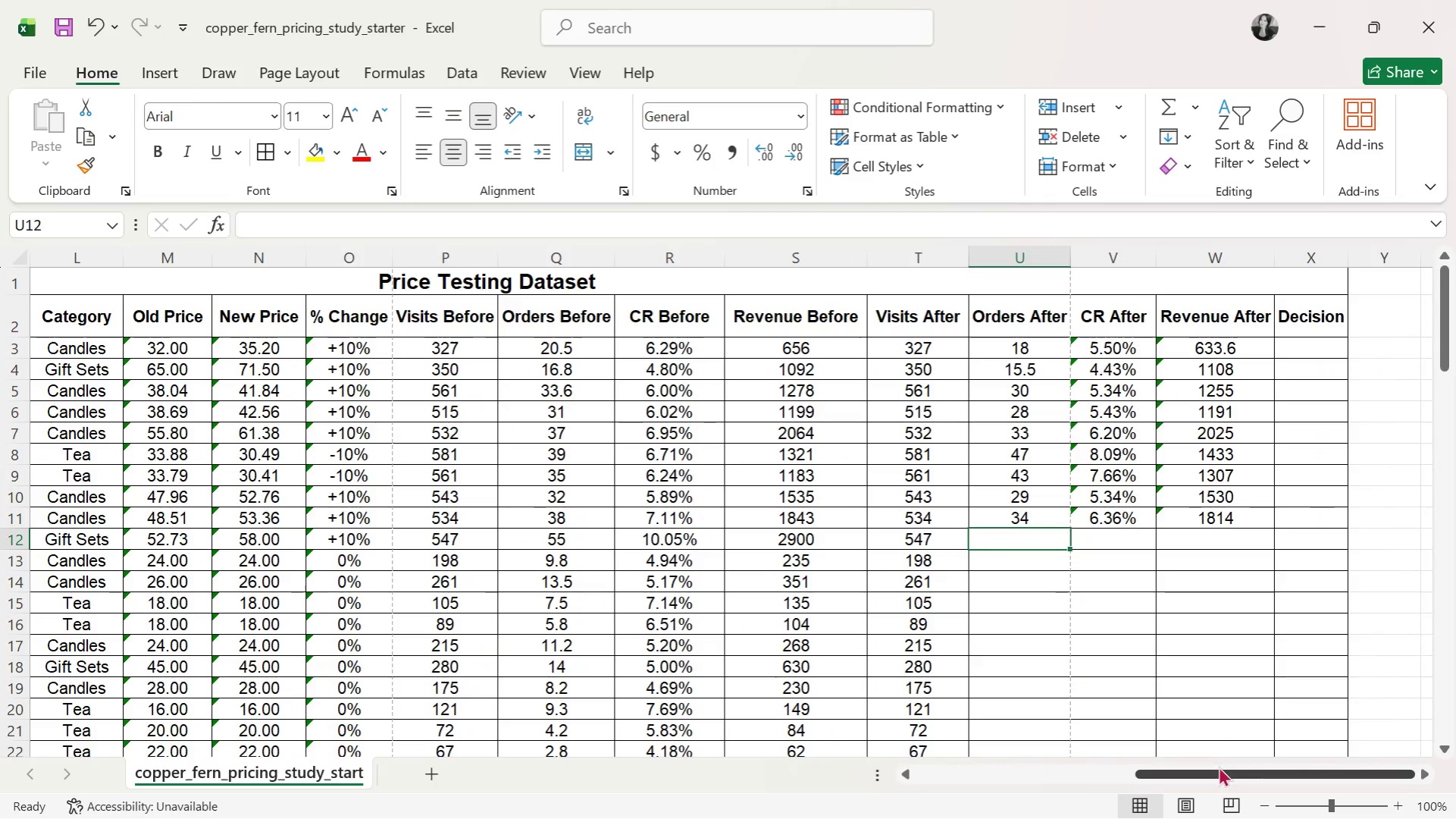 
type(50)
 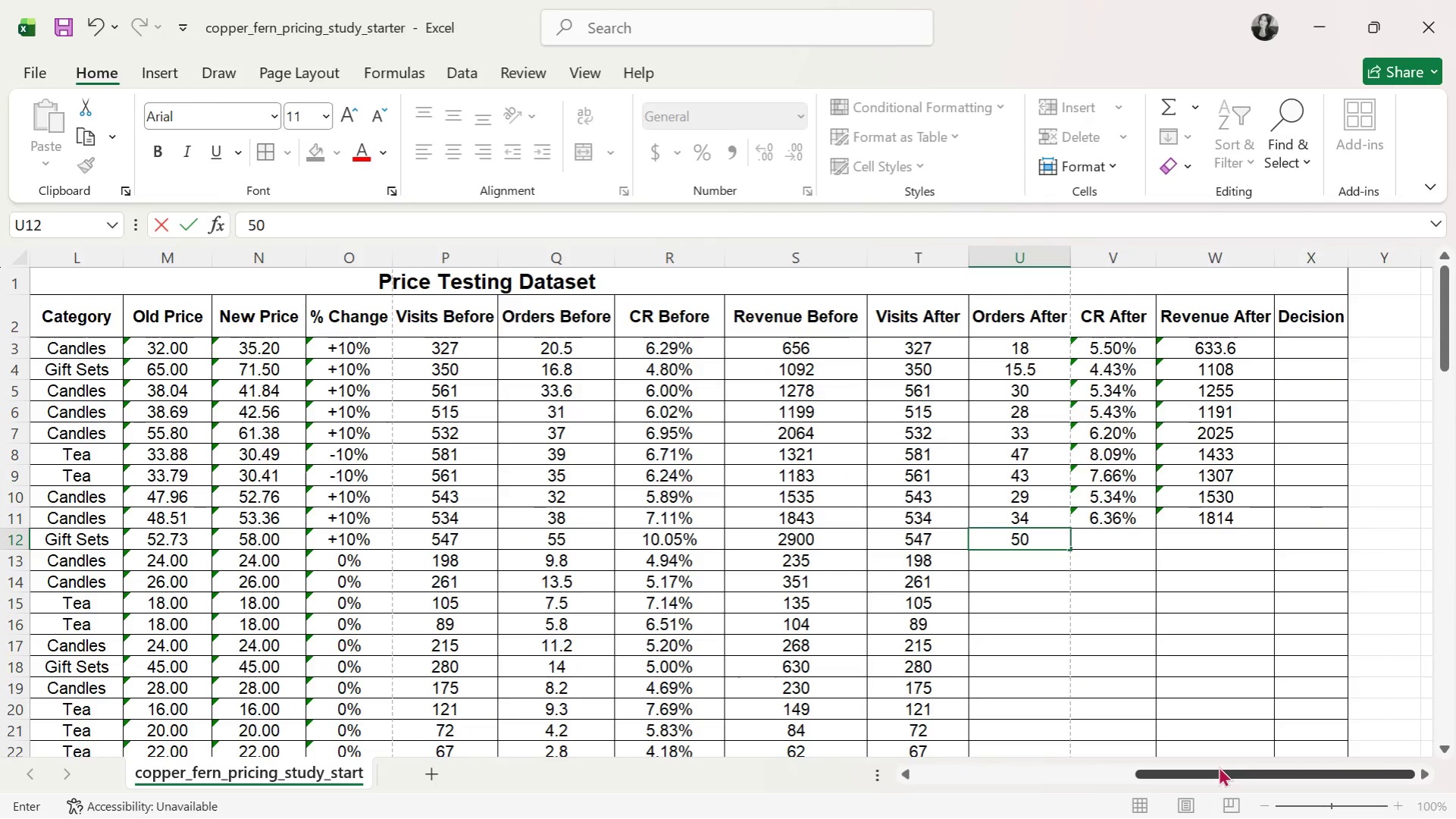 
key(ArrowRight)
 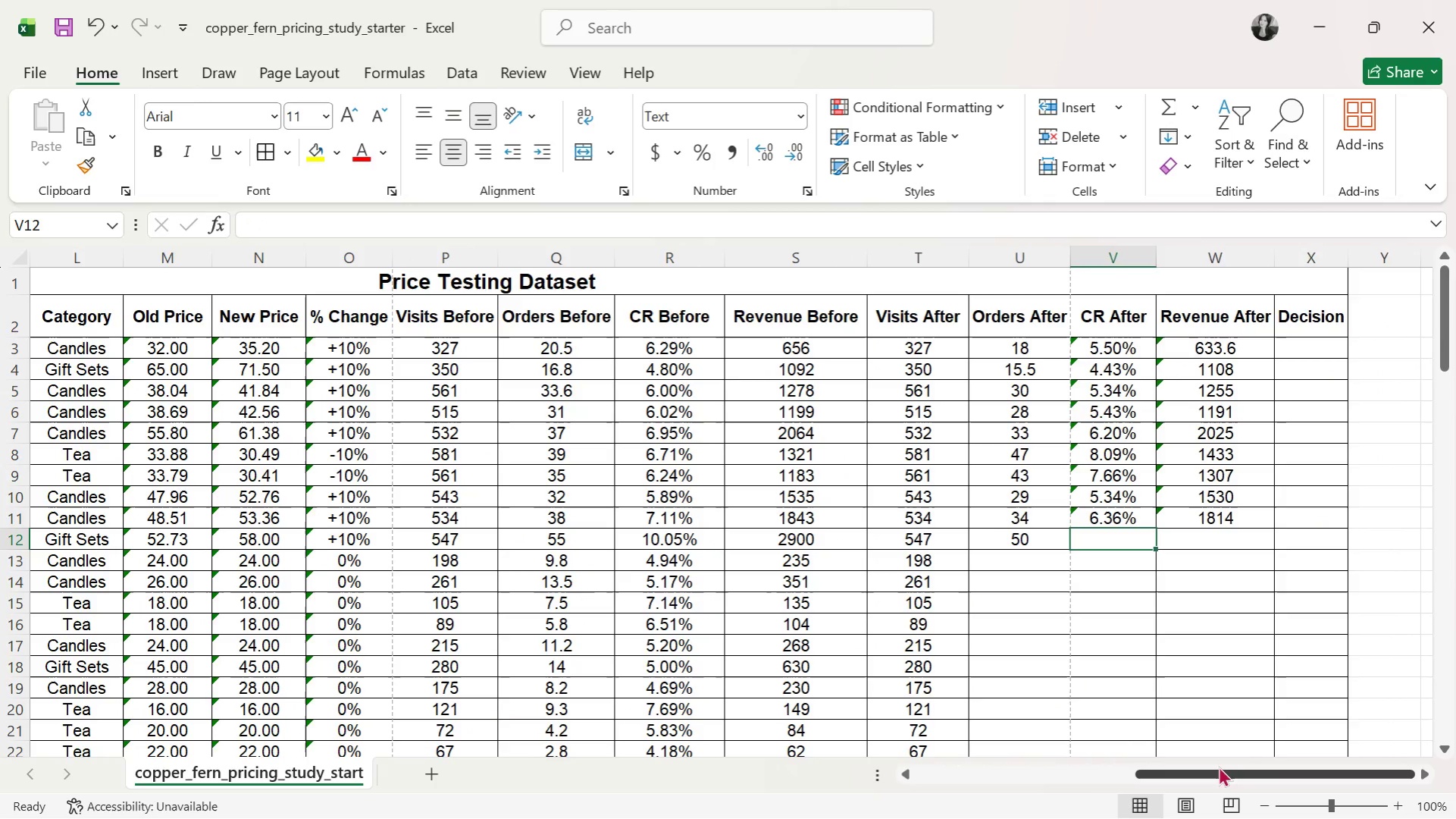 
type(9.14%)
 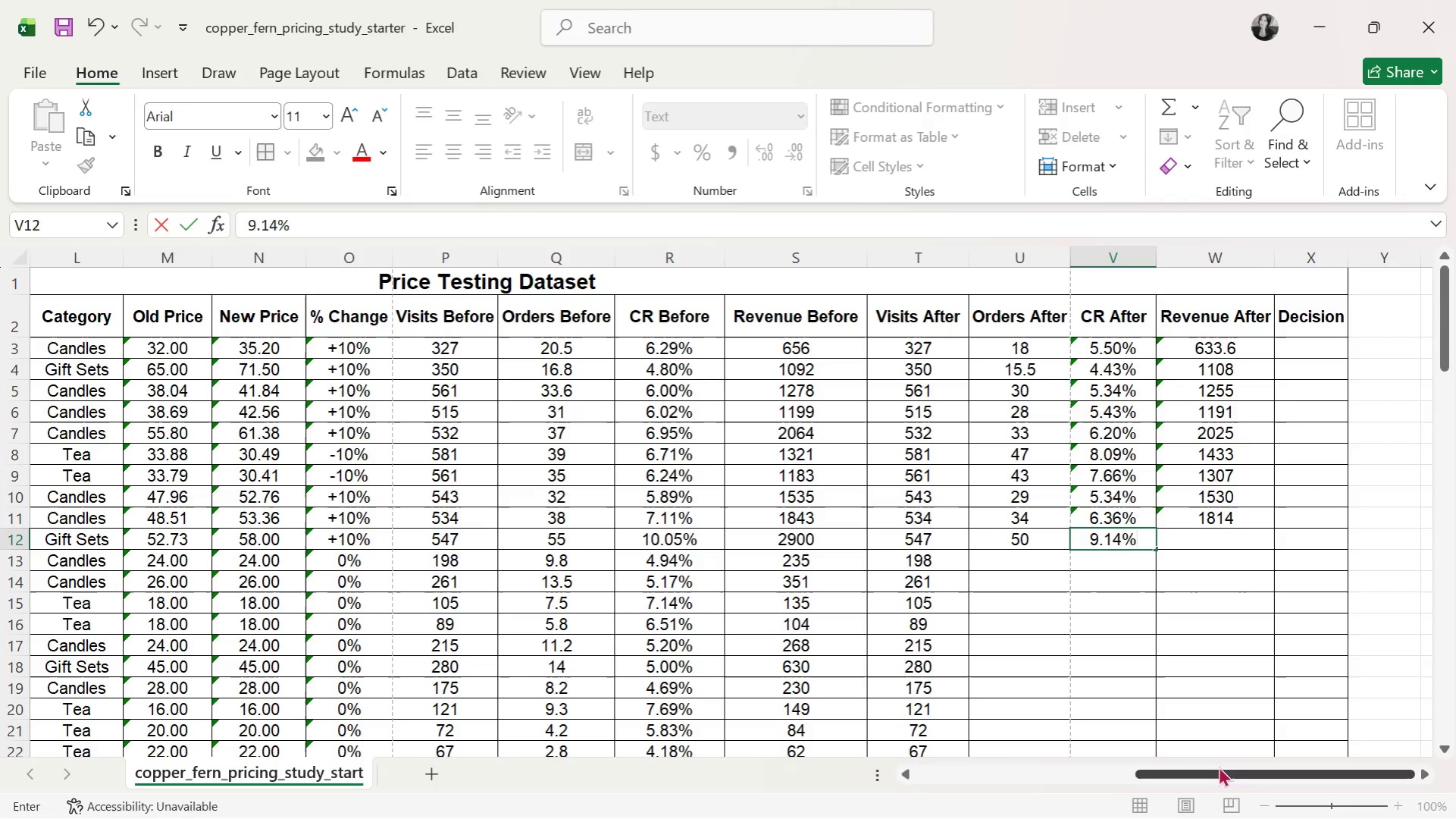 
key(ArrowRight)
 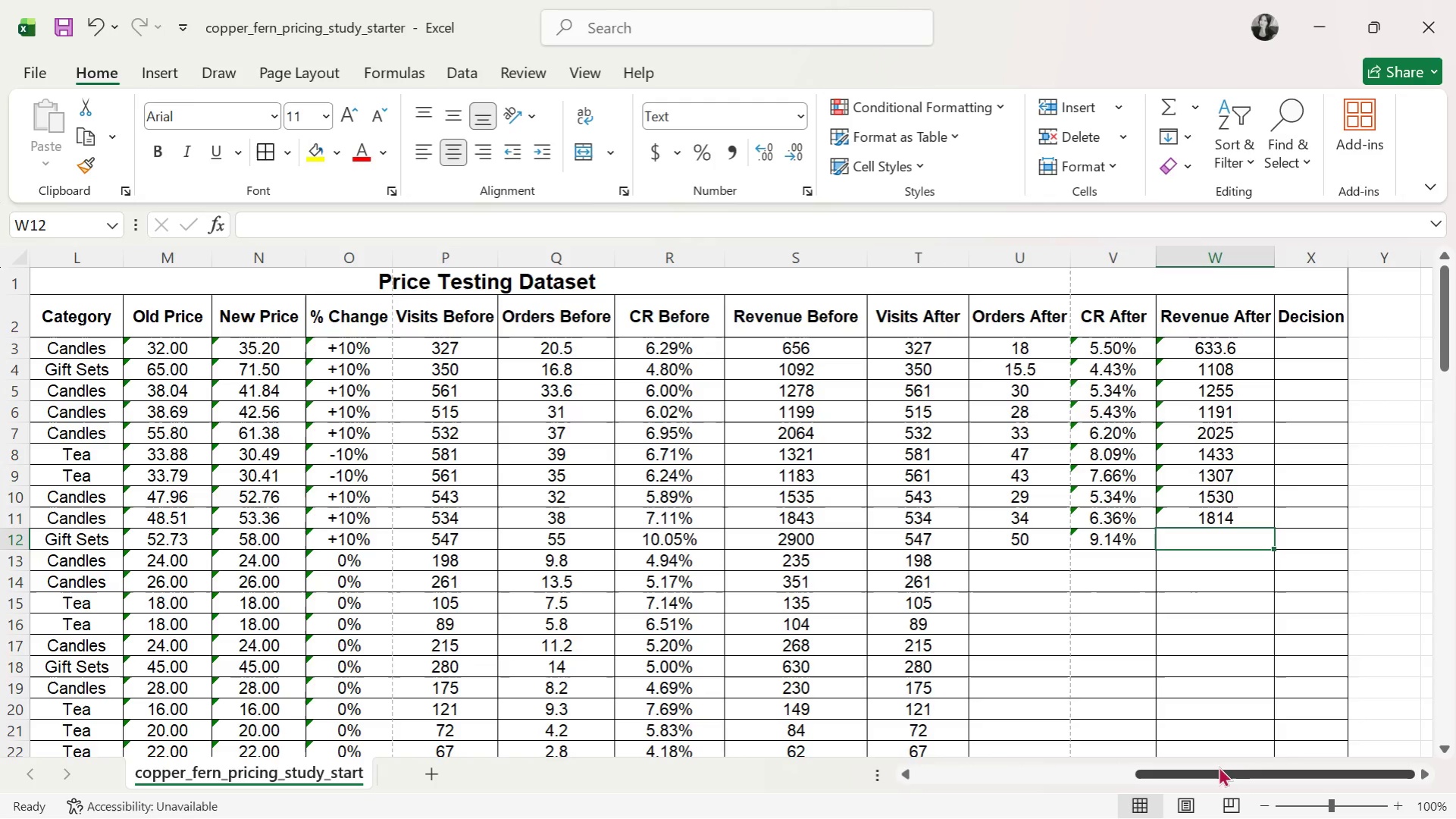 
type(2900)
 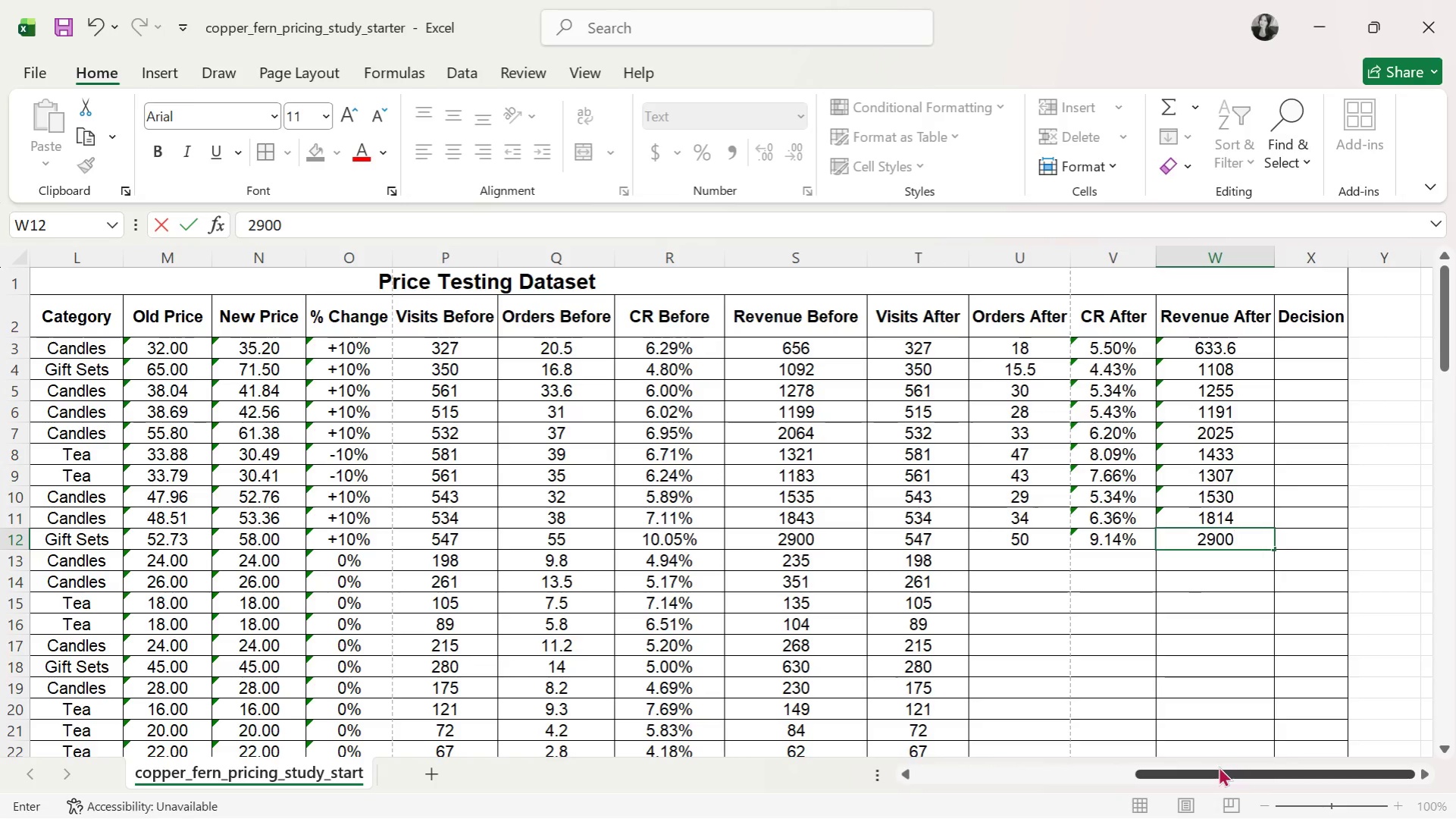 
key(Enter)
 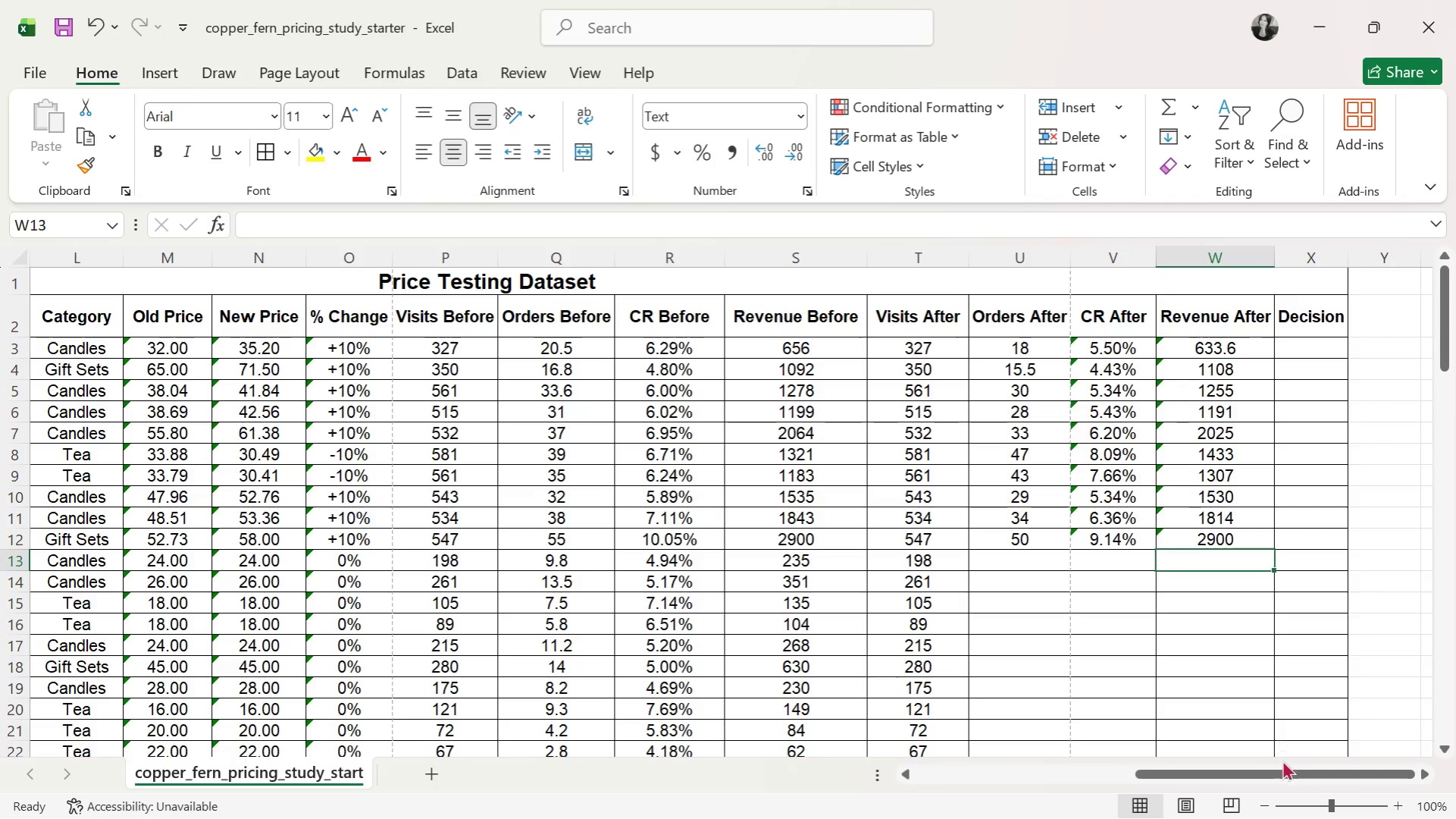 
left_click_drag(start_coordinate=[1279, 766], to_coordinate=[1228, 780])
 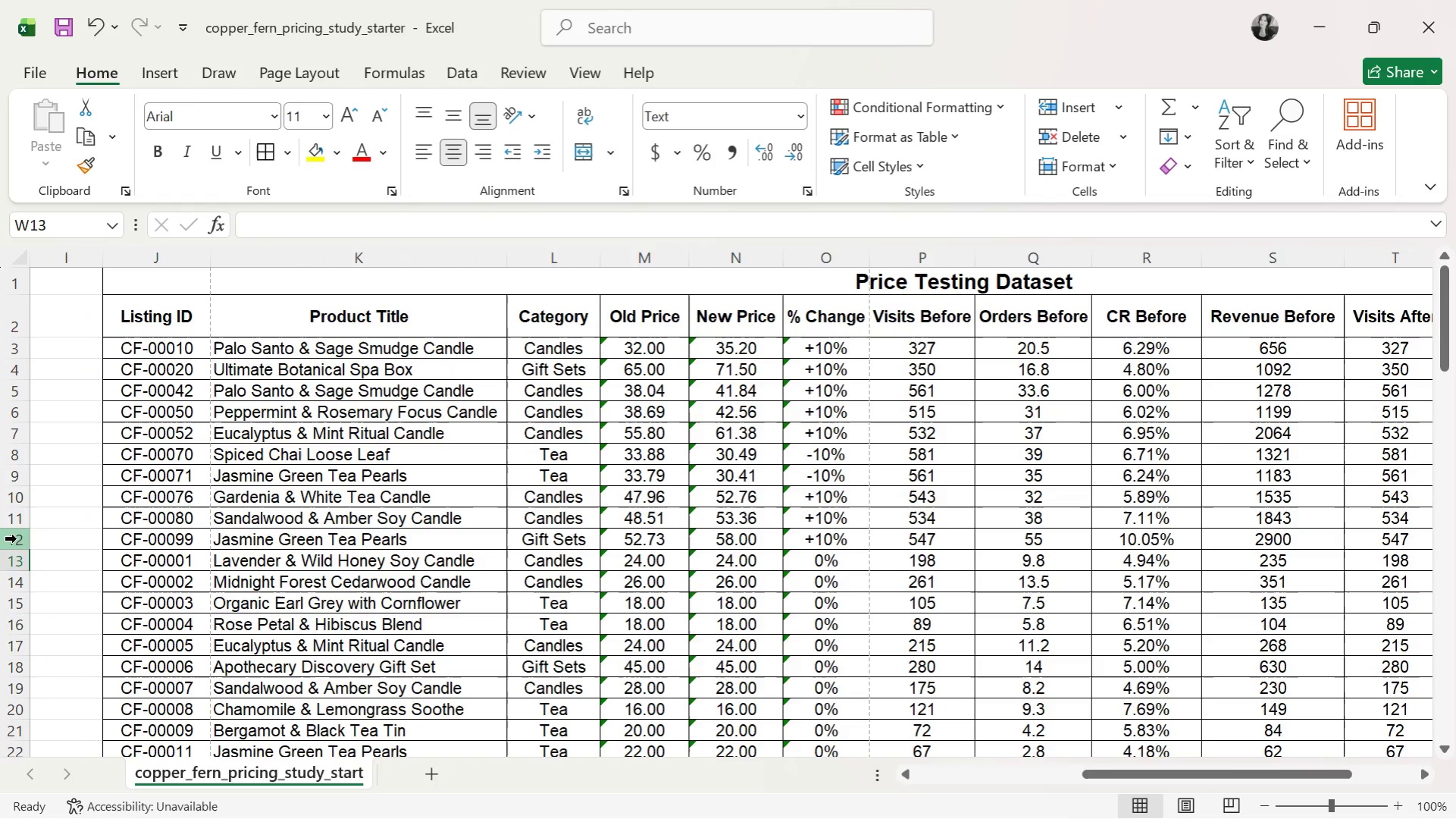 
left_click([13, 538])
 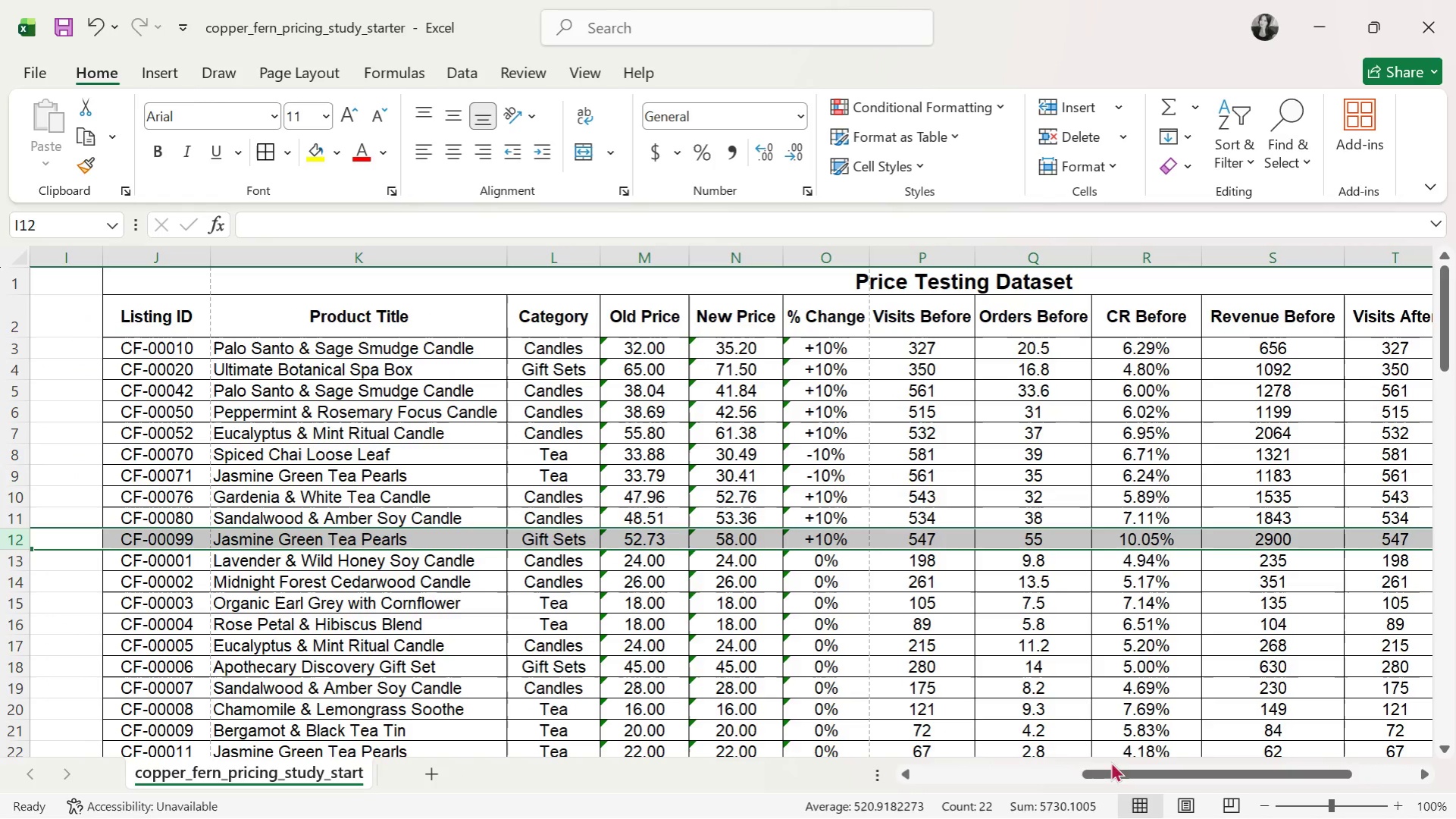 
left_click_drag(start_coordinate=[1110, 774], to_coordinate=[1122, 764])
 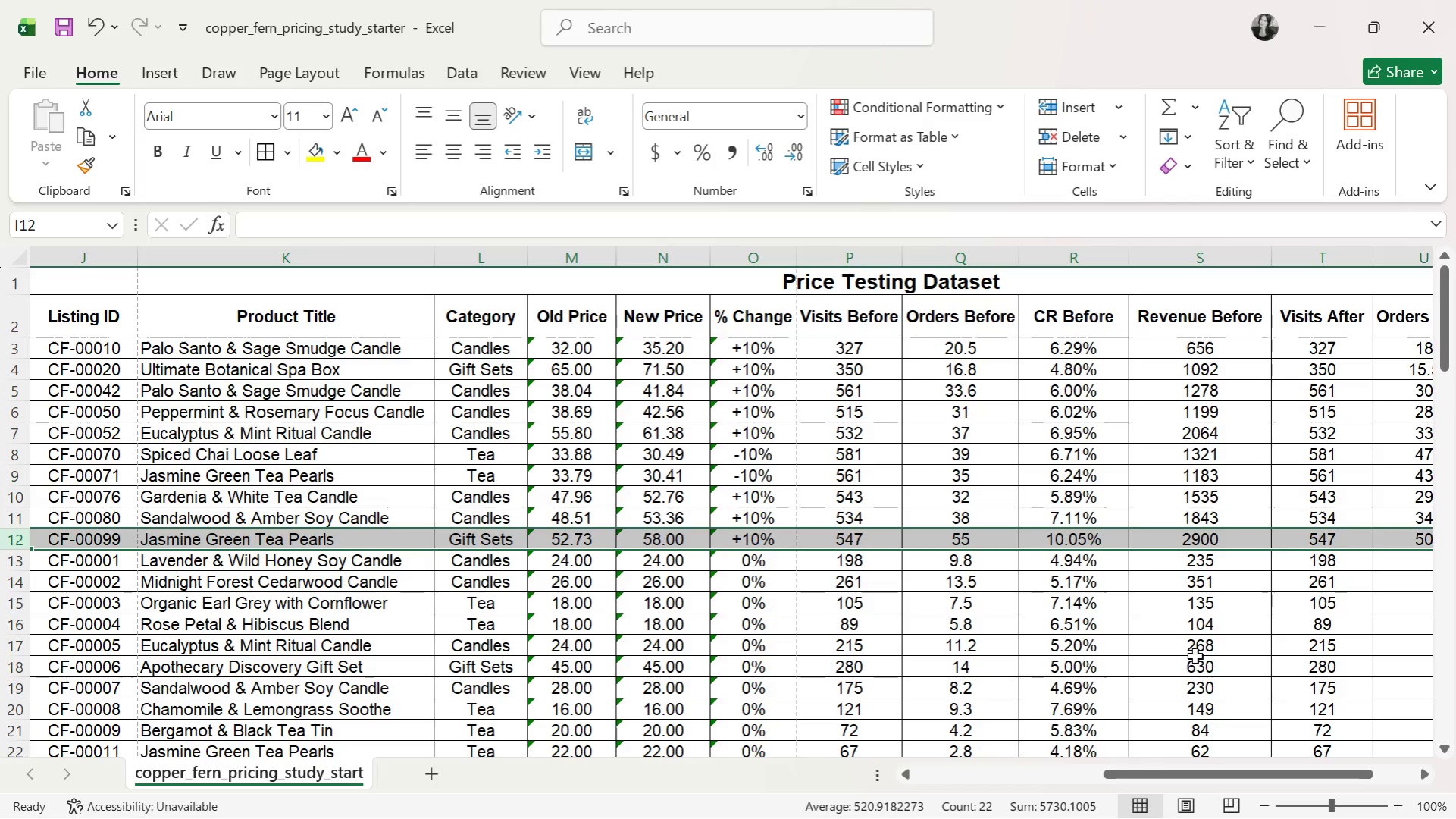 
wait(5.52)
 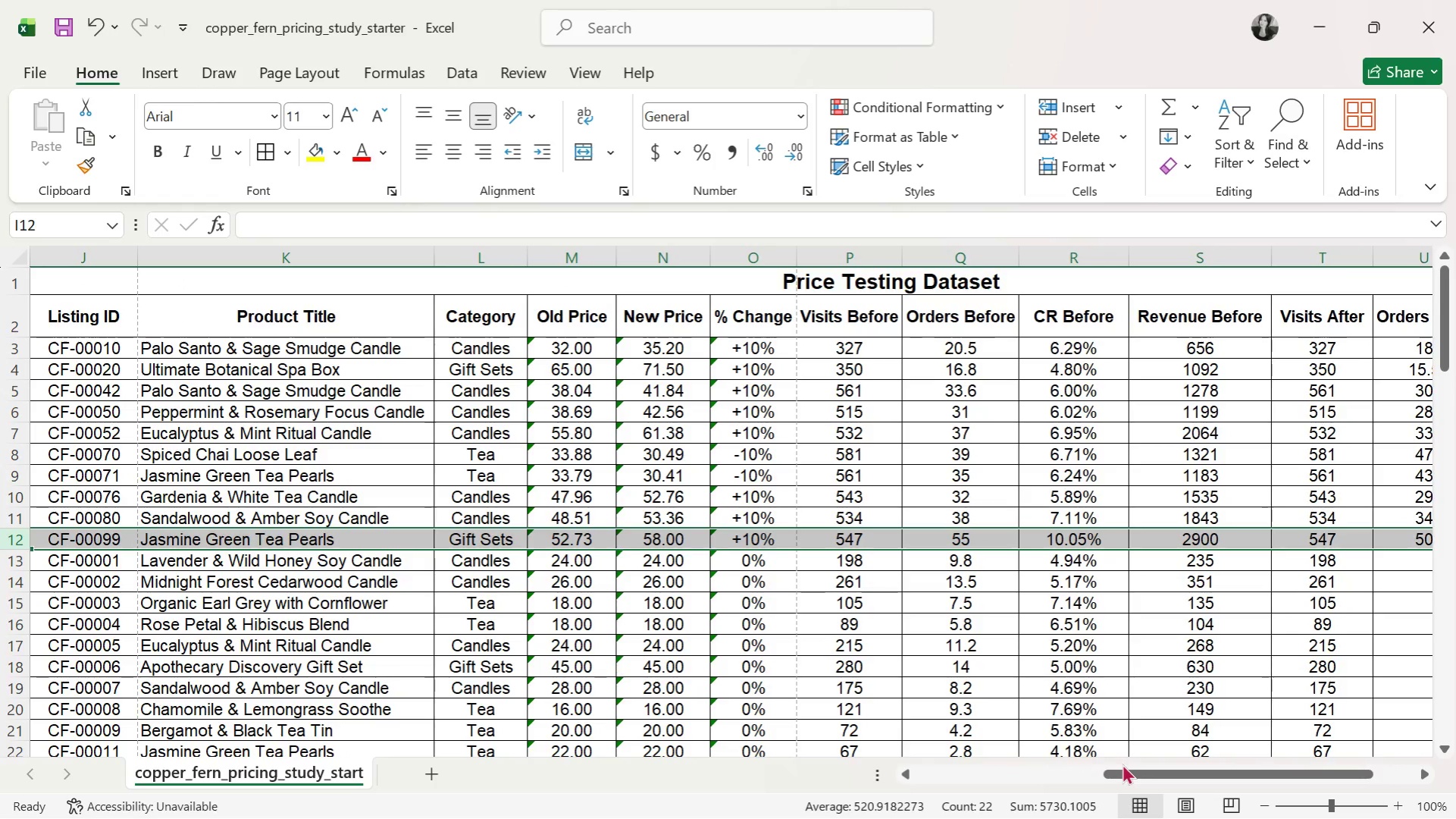 
left_click_drag(start_coordinate=[1200, 767], to_coordinate=[1314, 758])
 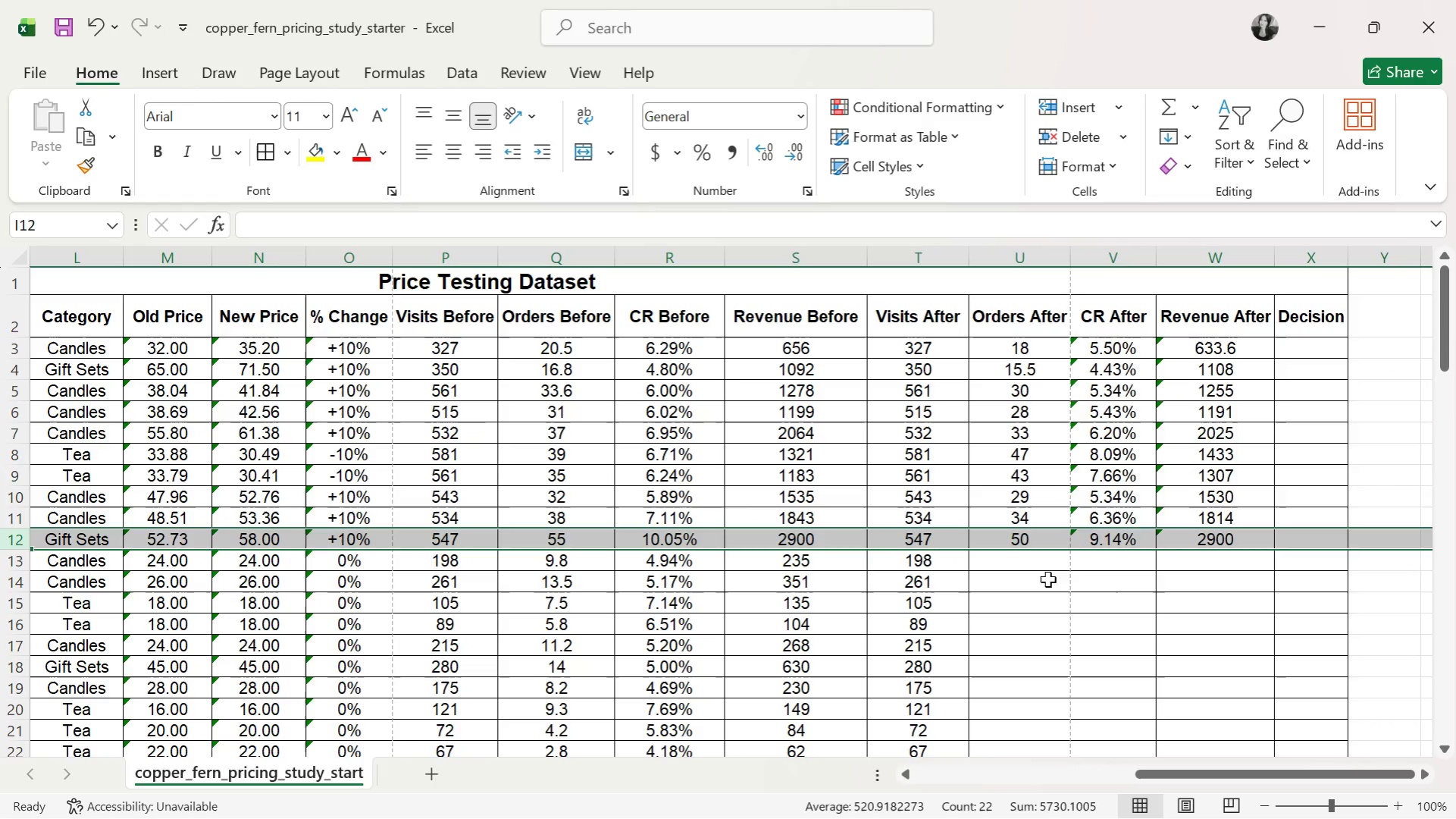 
left_click([1038, 566])
 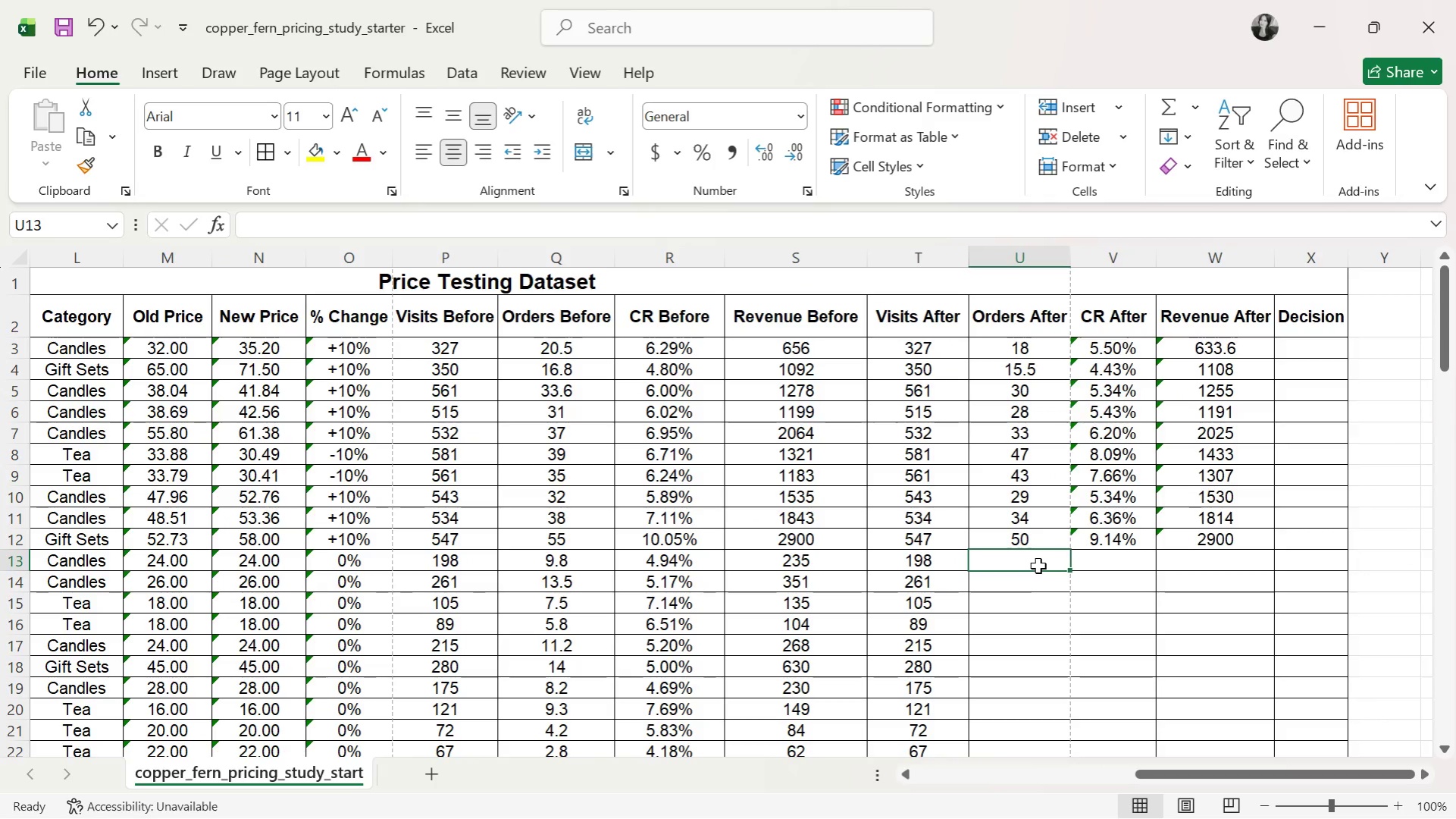 
wait(15.84)
 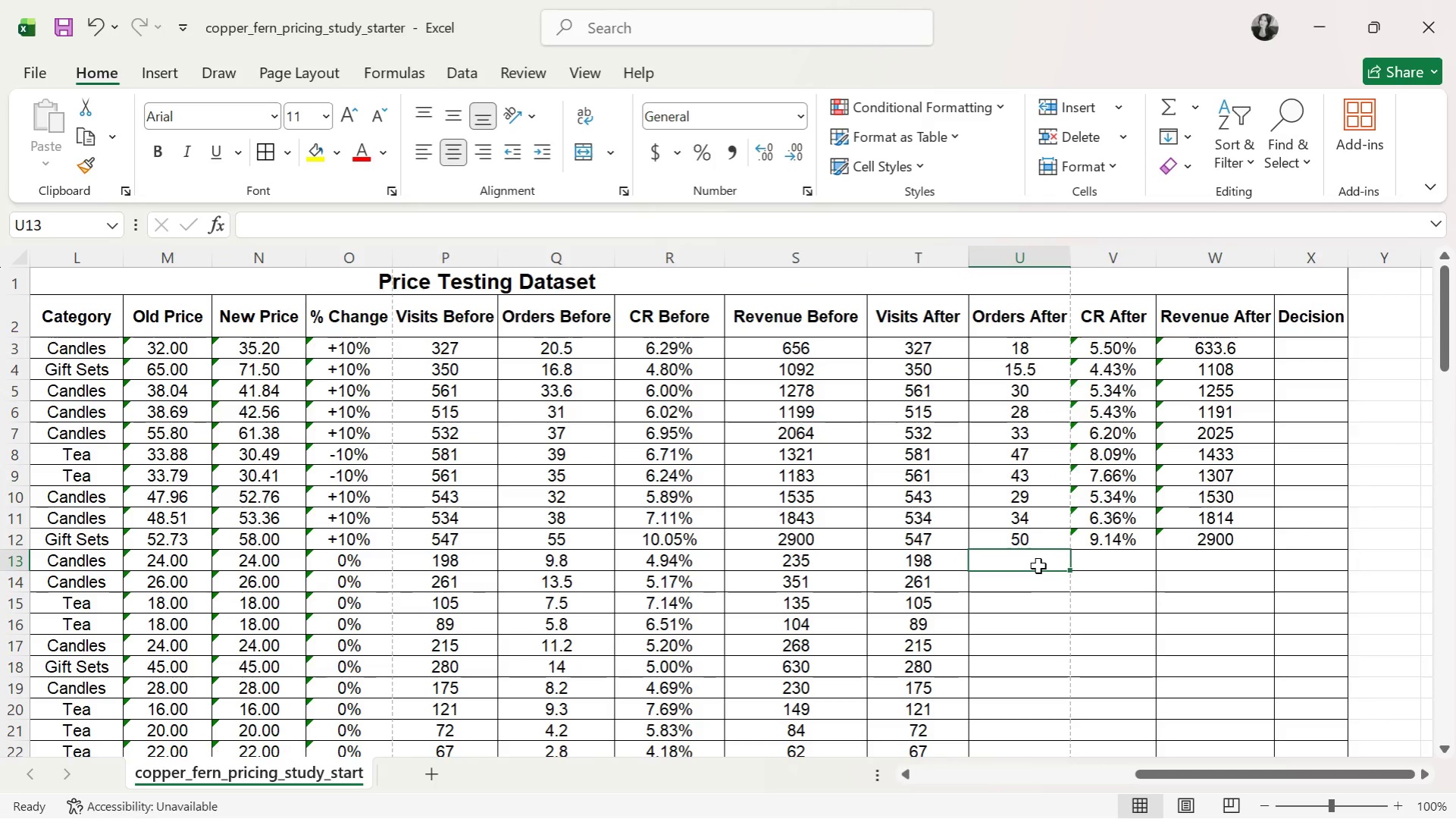 
left_click_drag(start_coordinate=[1148, 772], to_coordinate=[1188, 780])
 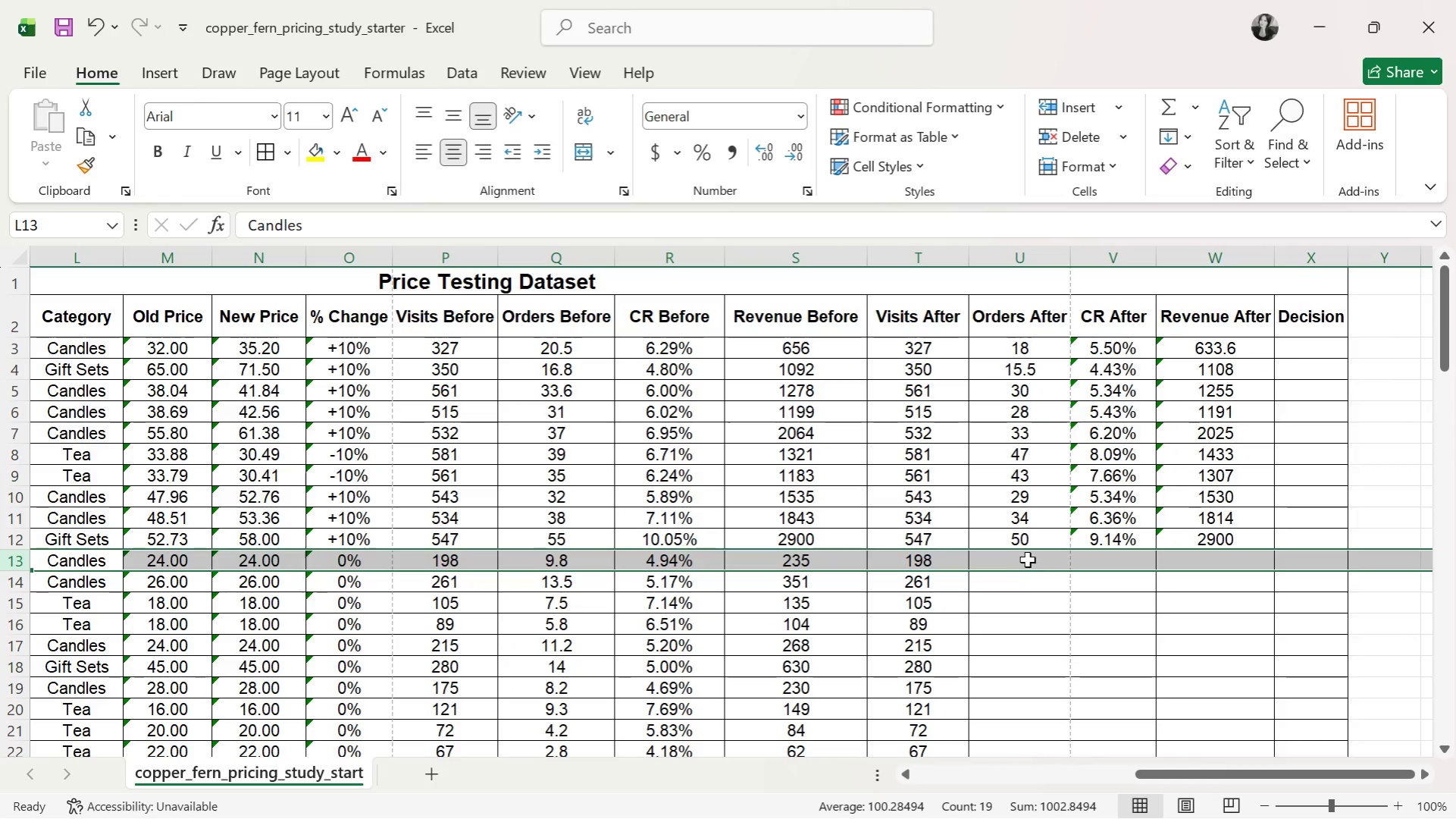 
left_click([1028, 557])
 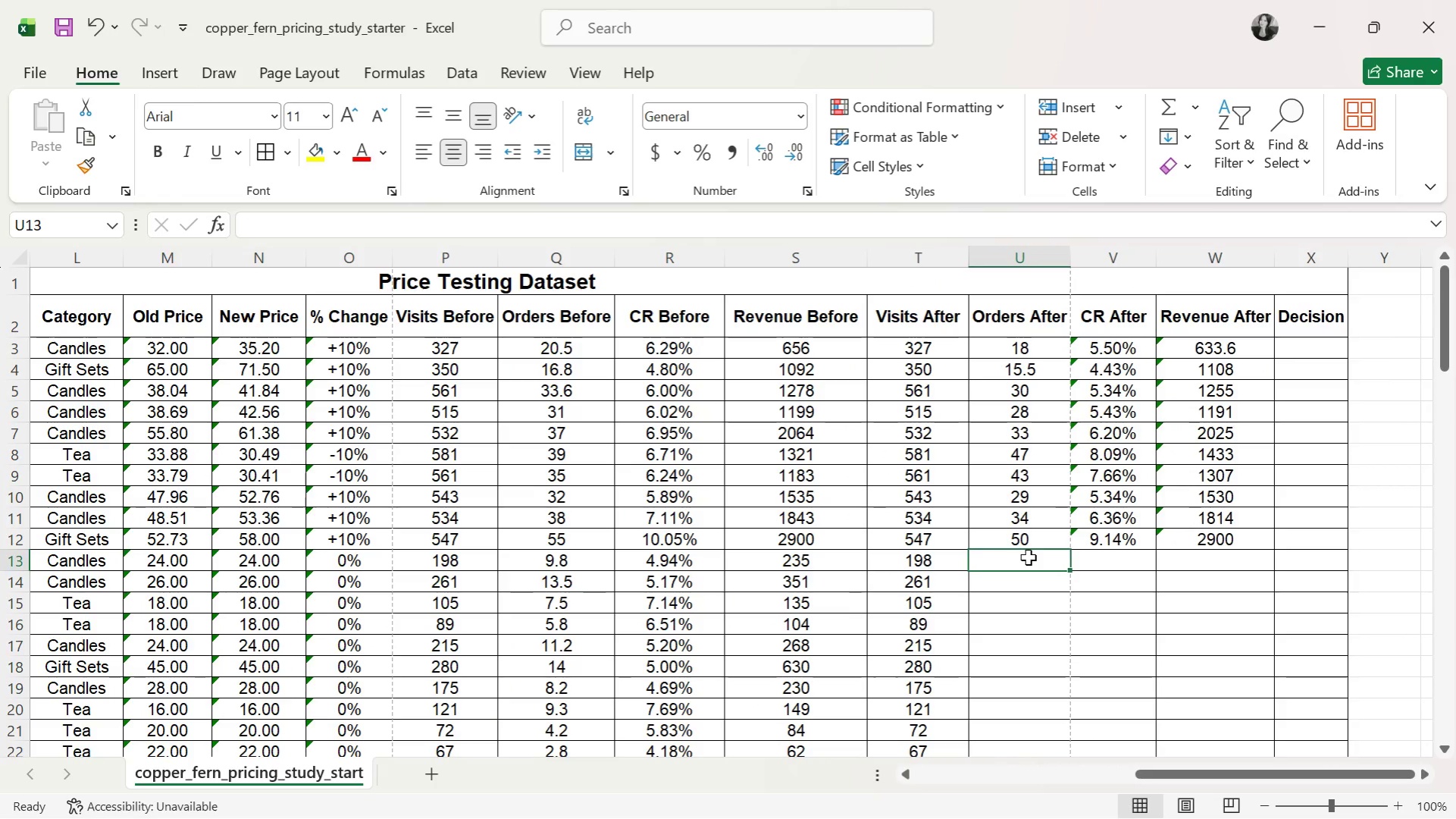 
wait(13.83)
 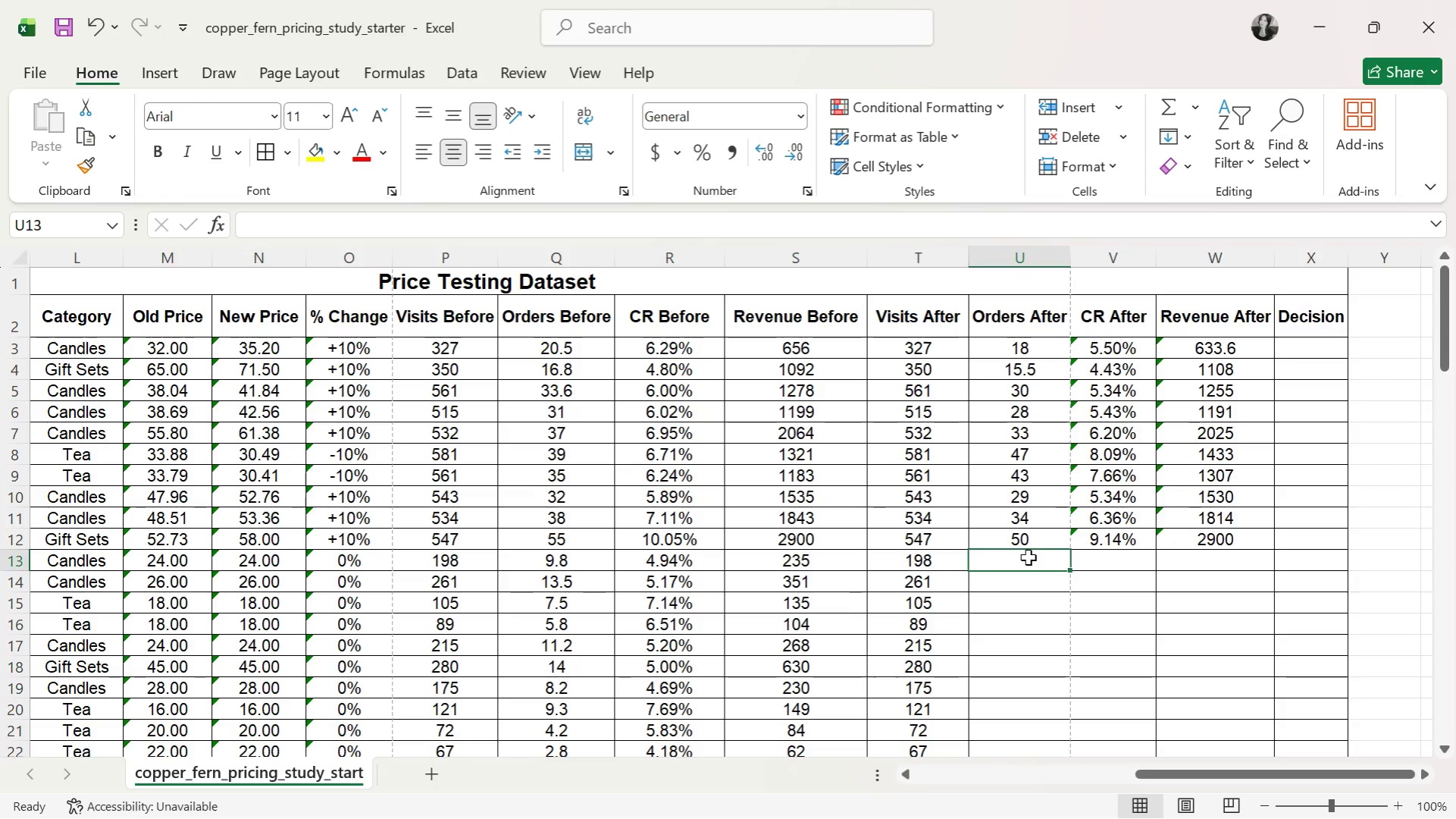 
type(10)
 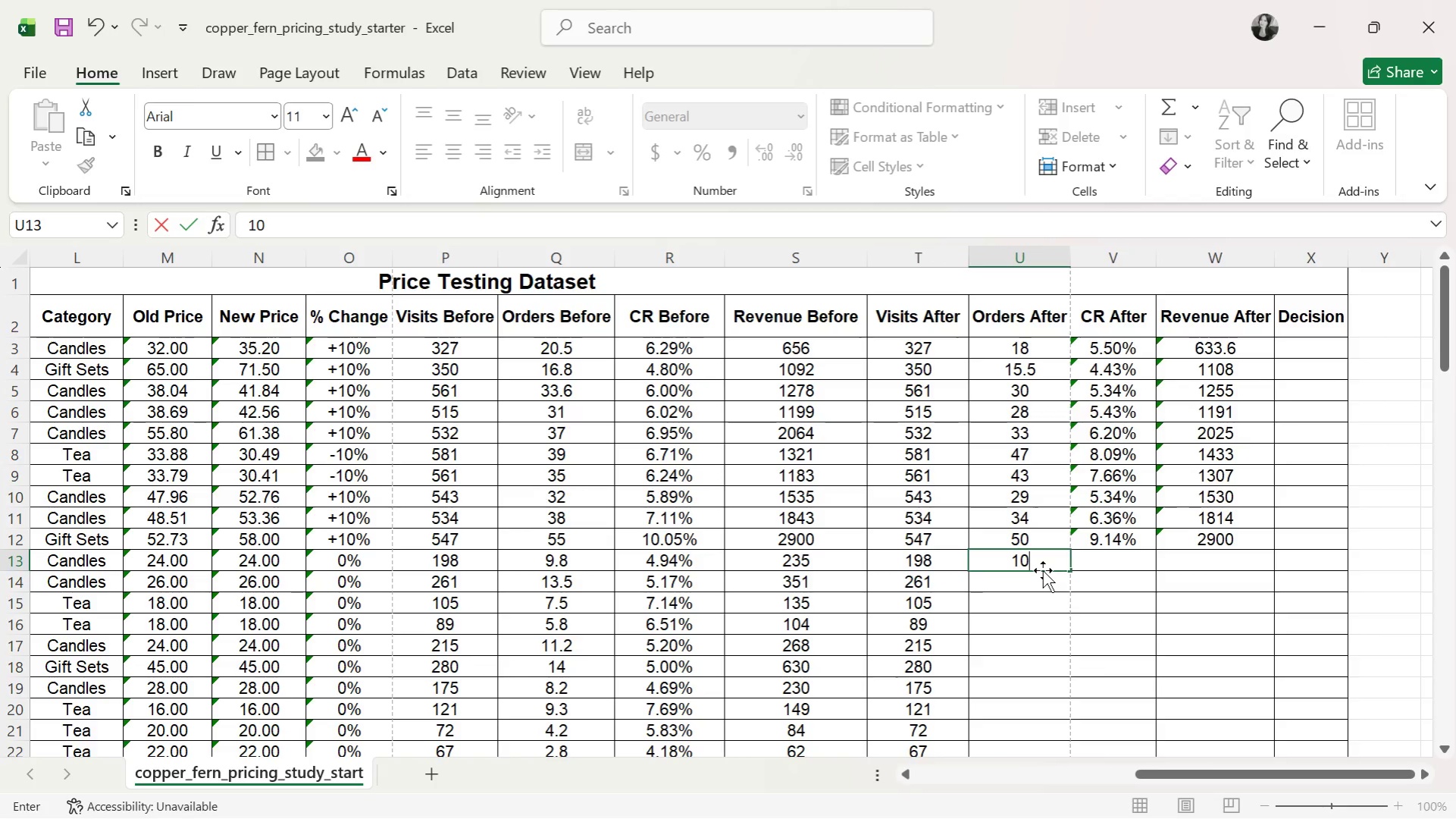 
key(ArrowRight)
 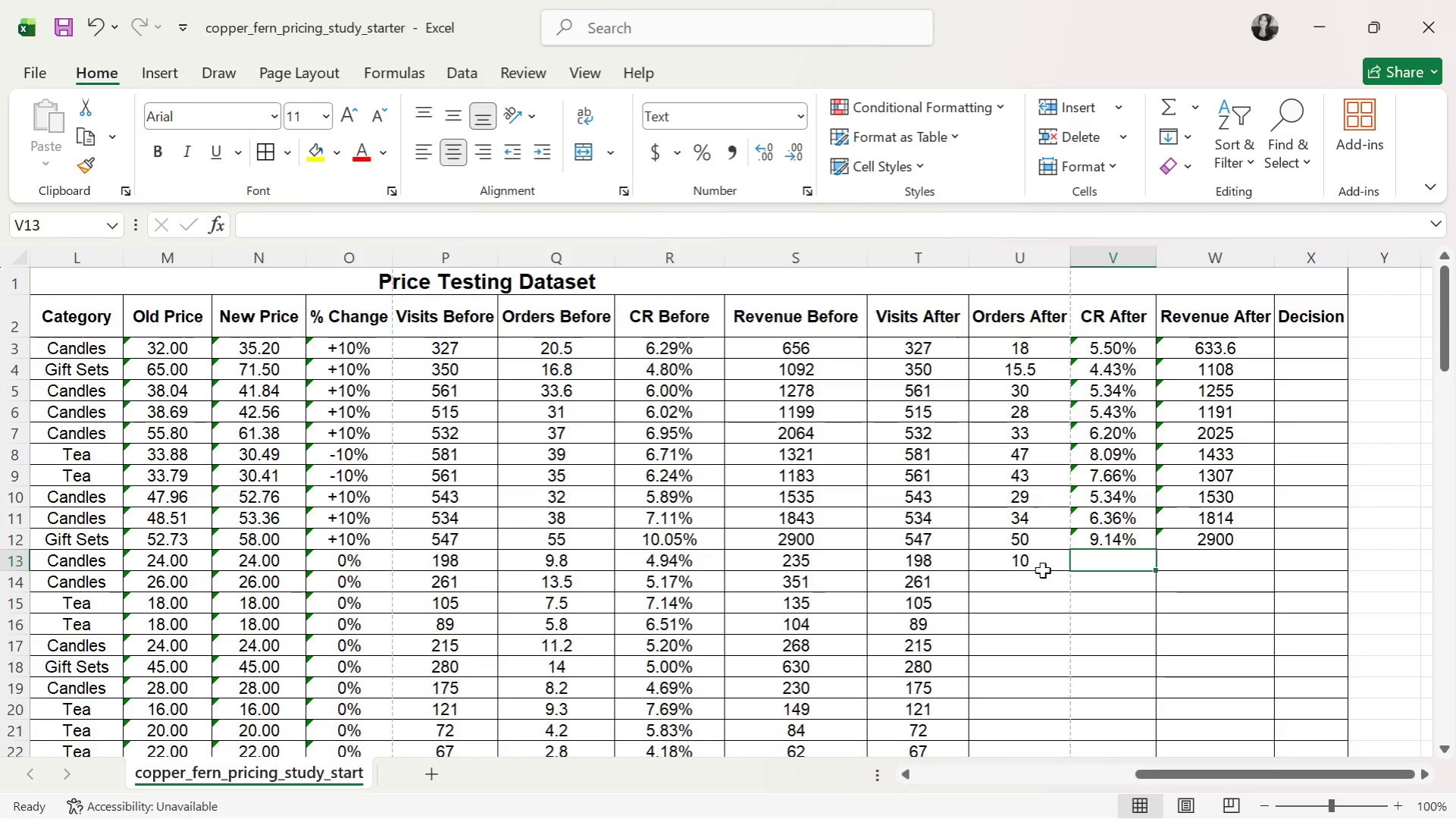 
type(5.05%)
 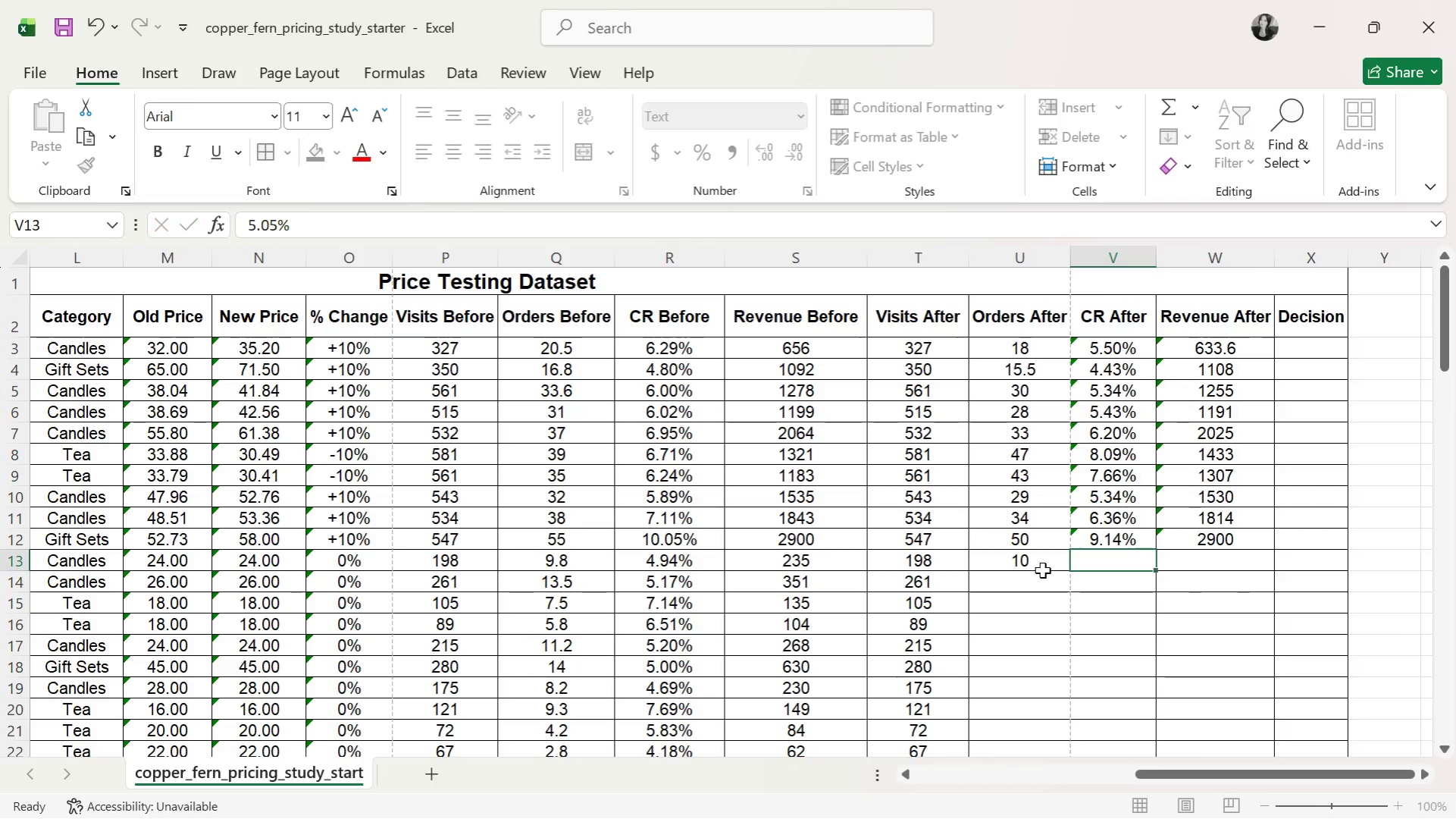 
 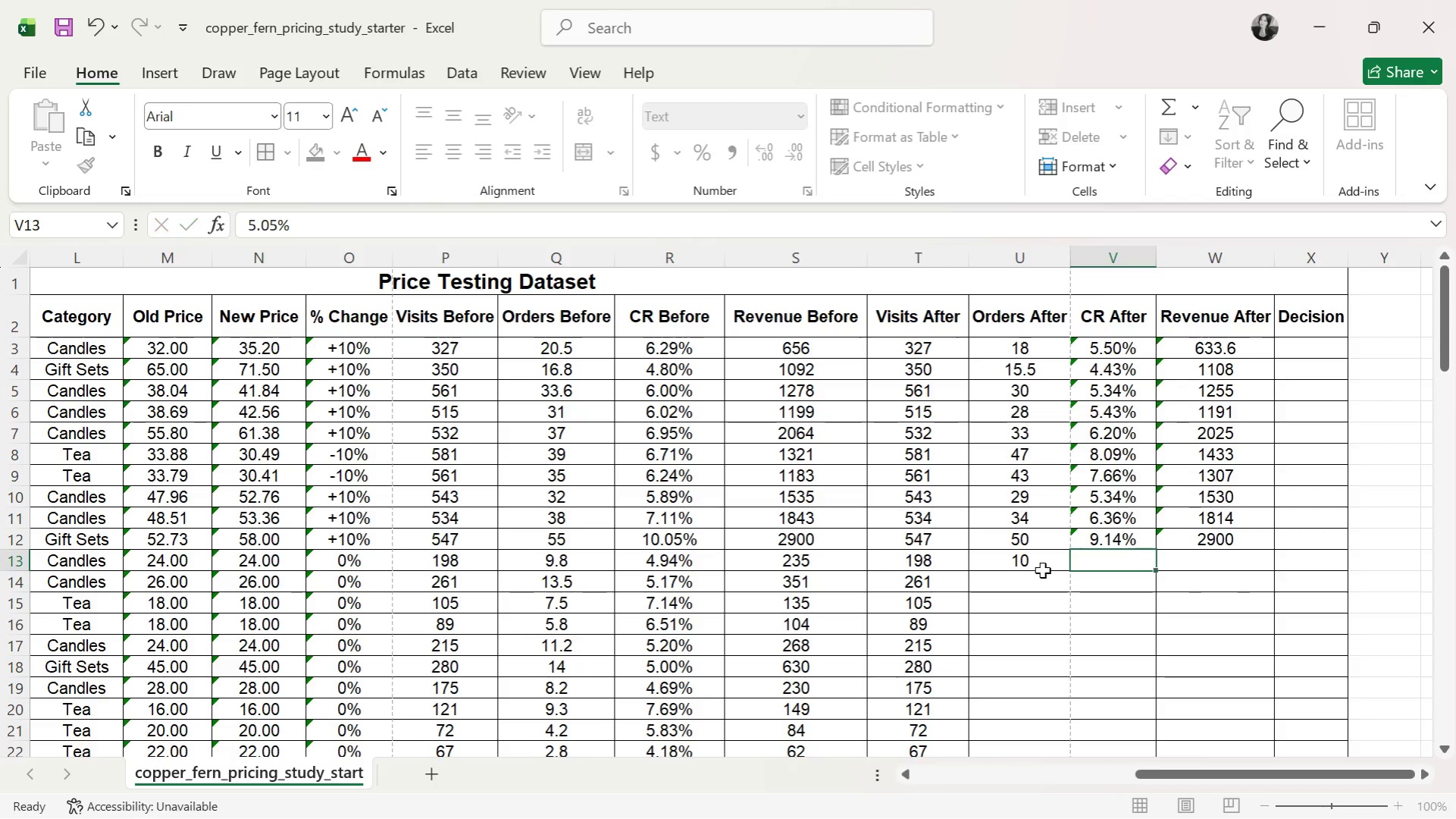 
key(ArrowRight)
 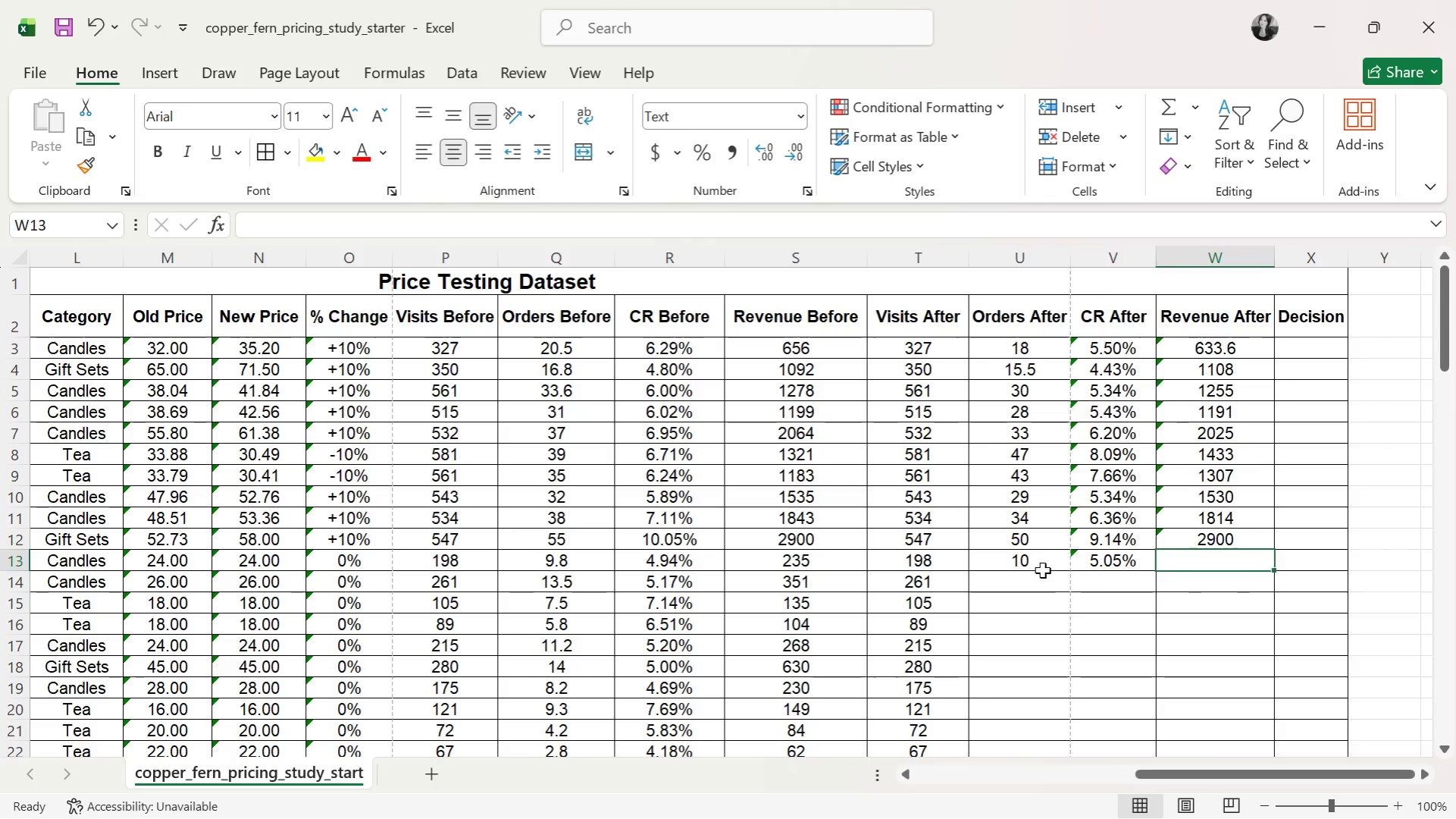 
key(ArrowLeft)
 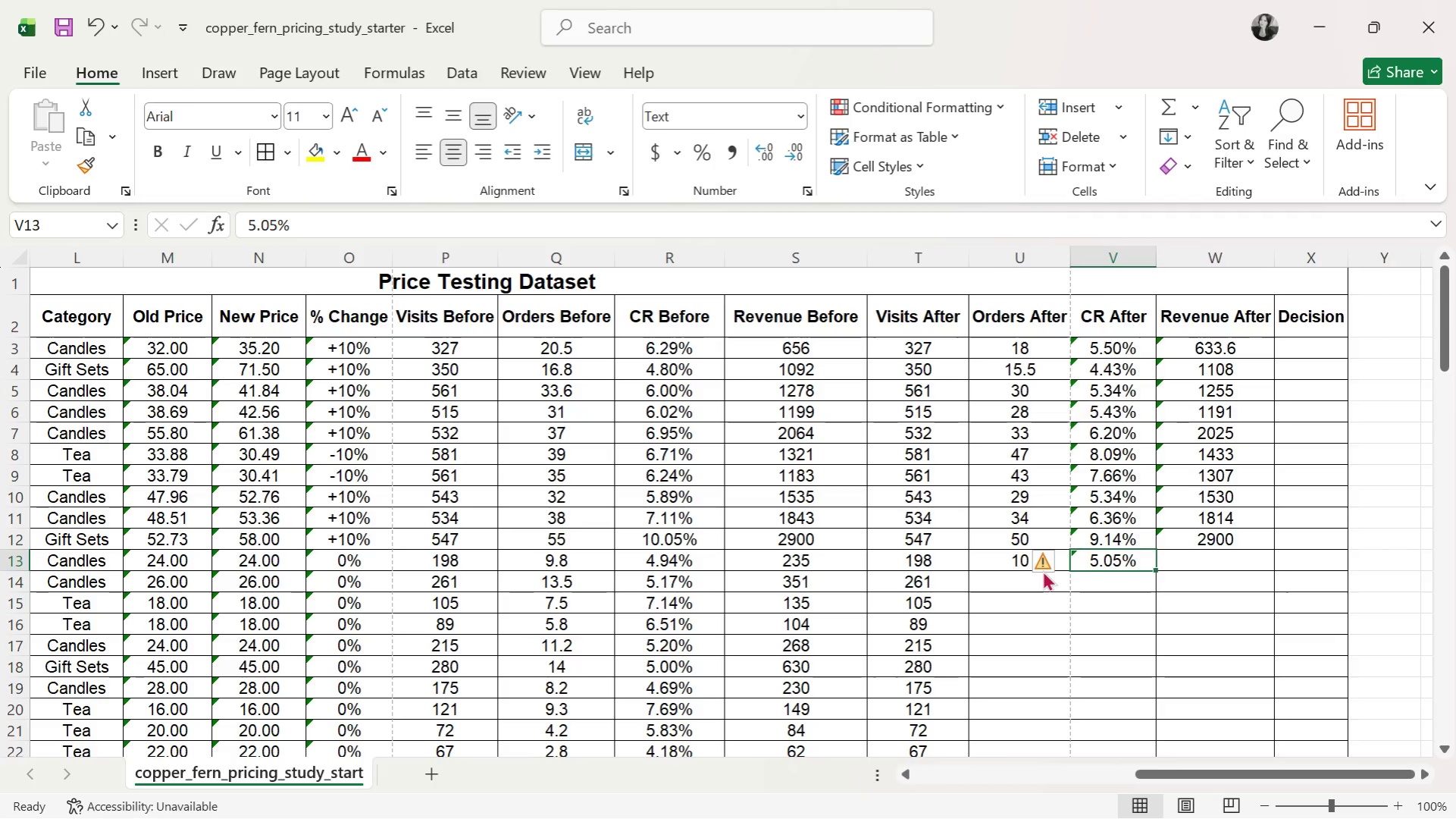 
key(ArrowLeft)
 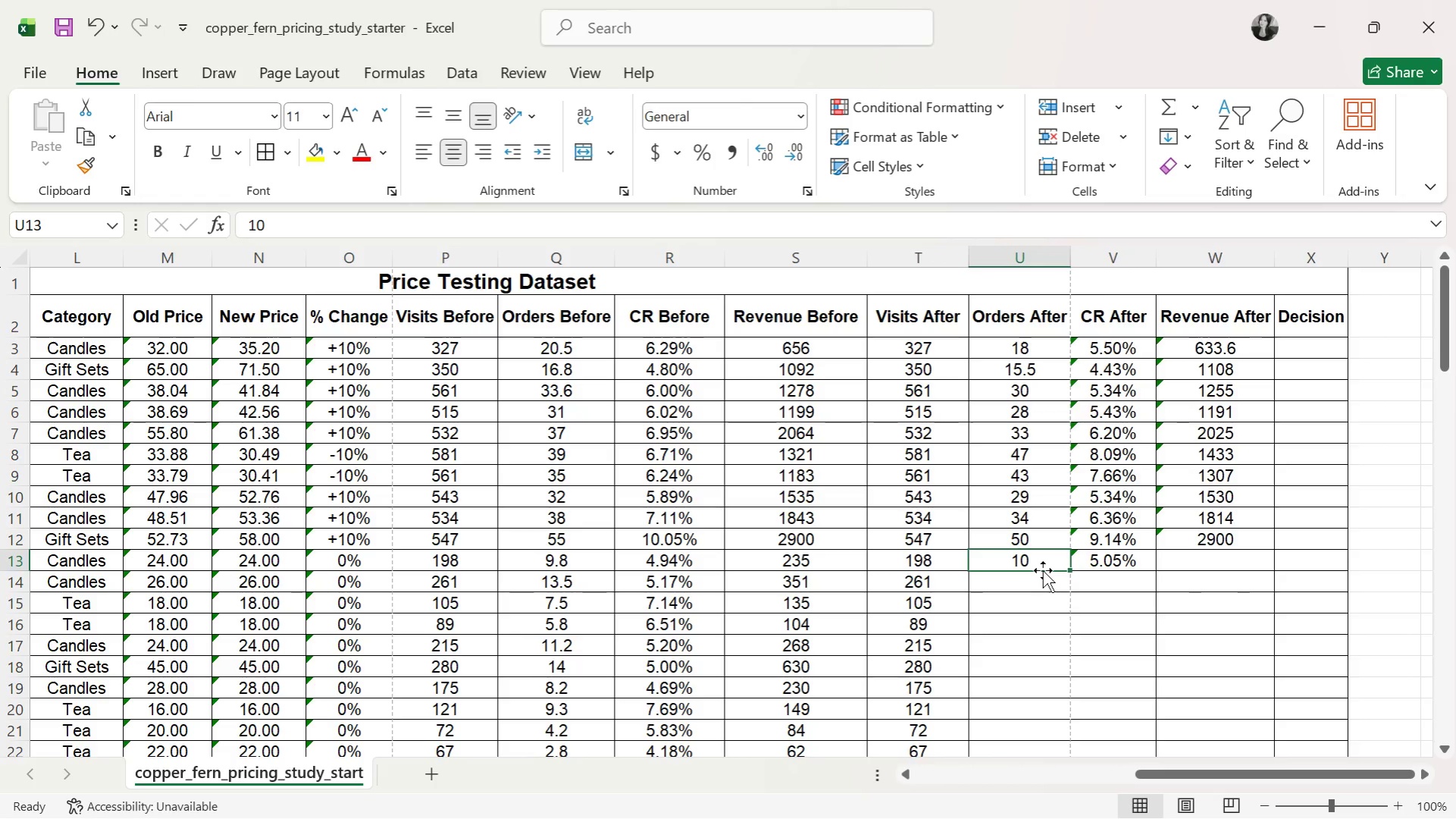 
wait(5.55)
 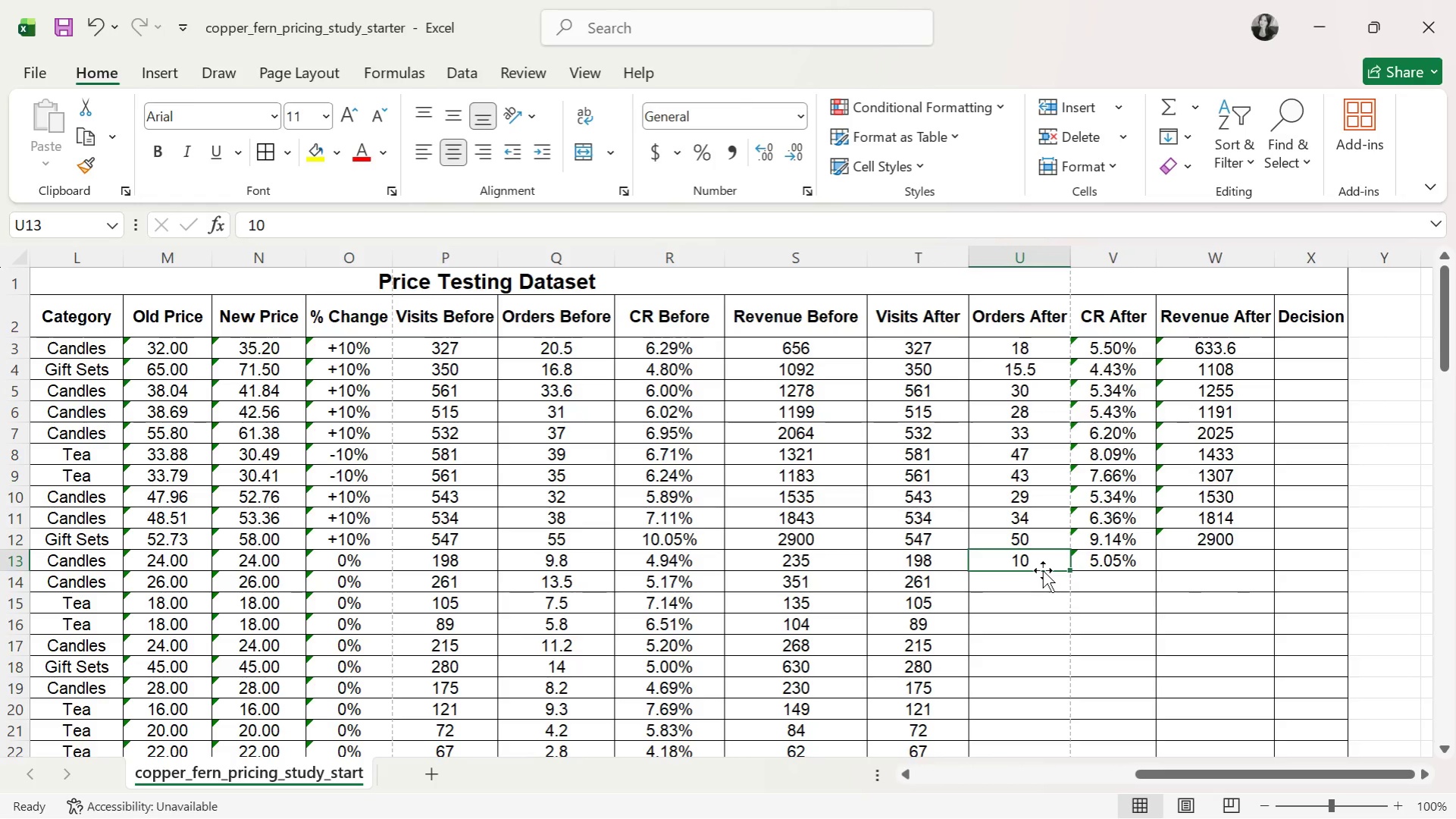 
key(ArrowRight)
 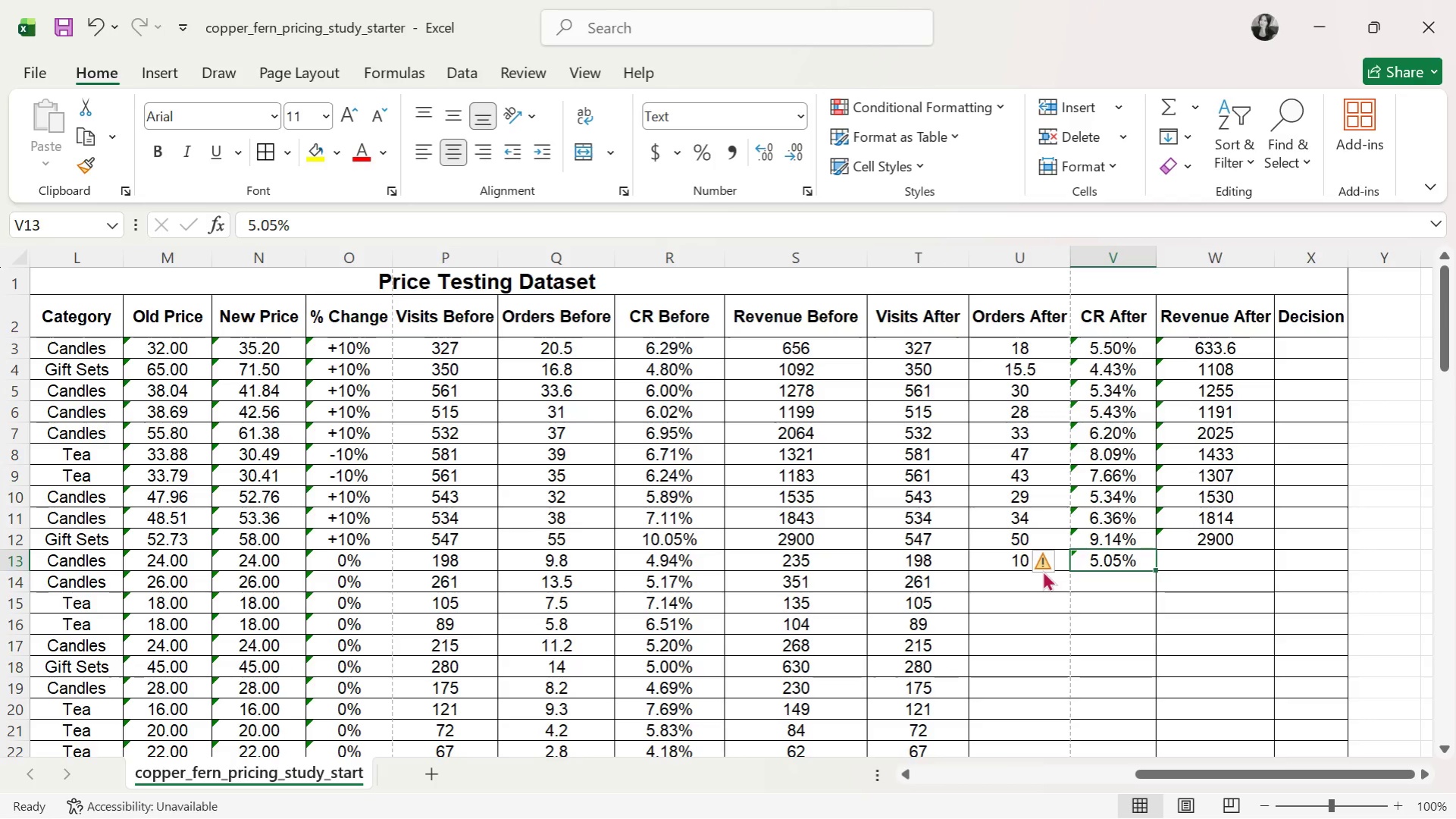 
key(ArrowRight)
 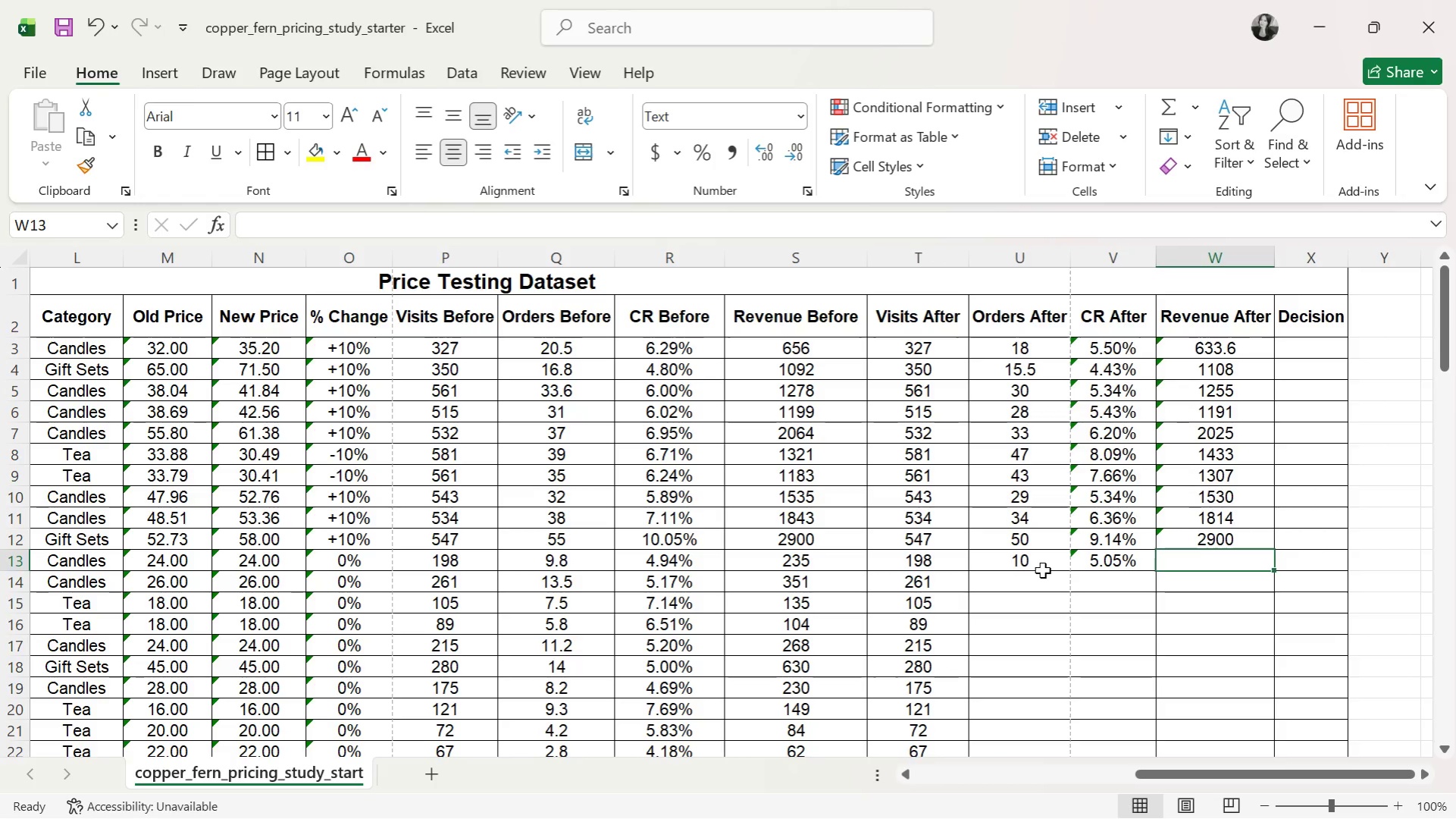 
type(240)
 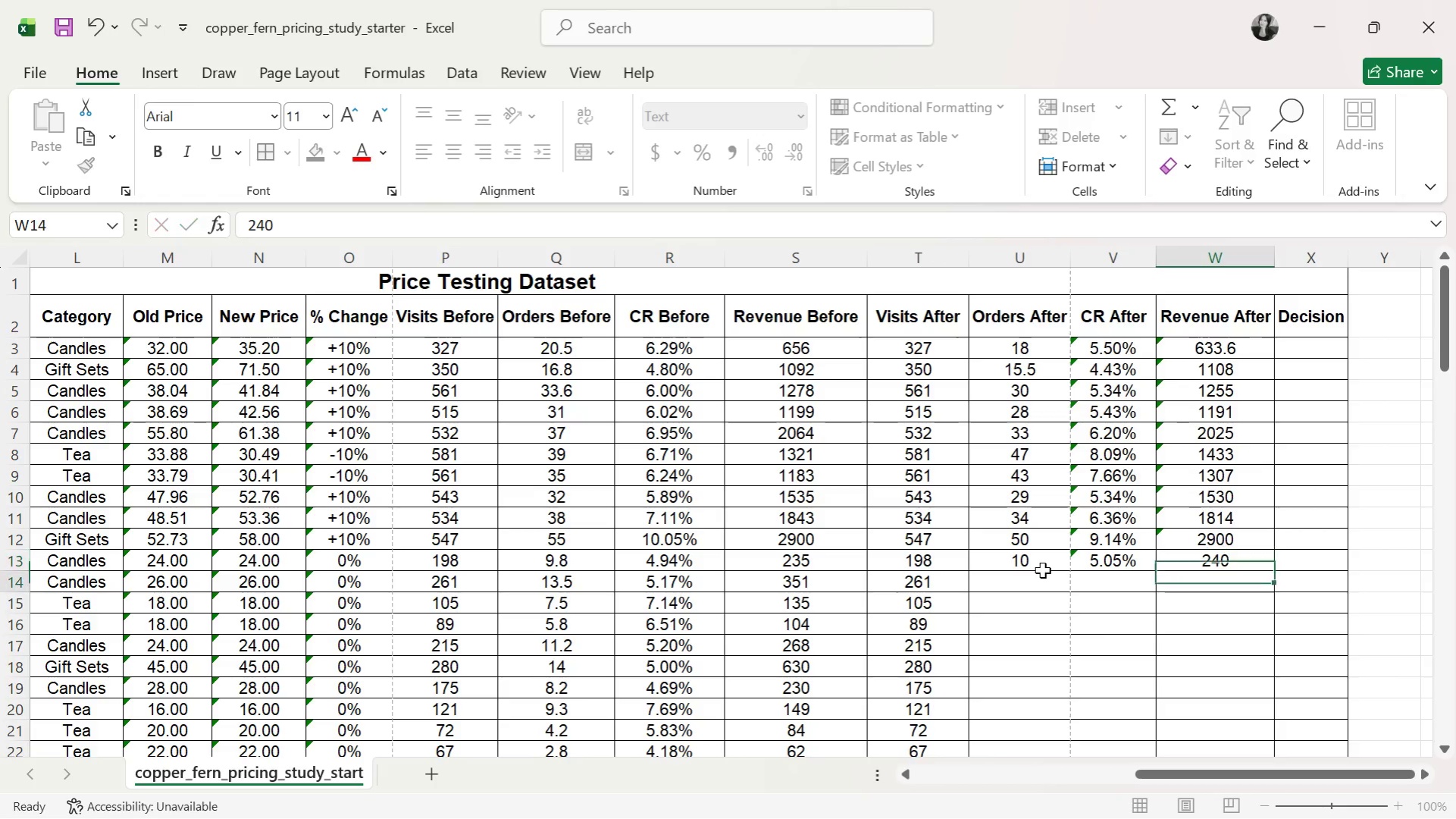 
key(Enter)
 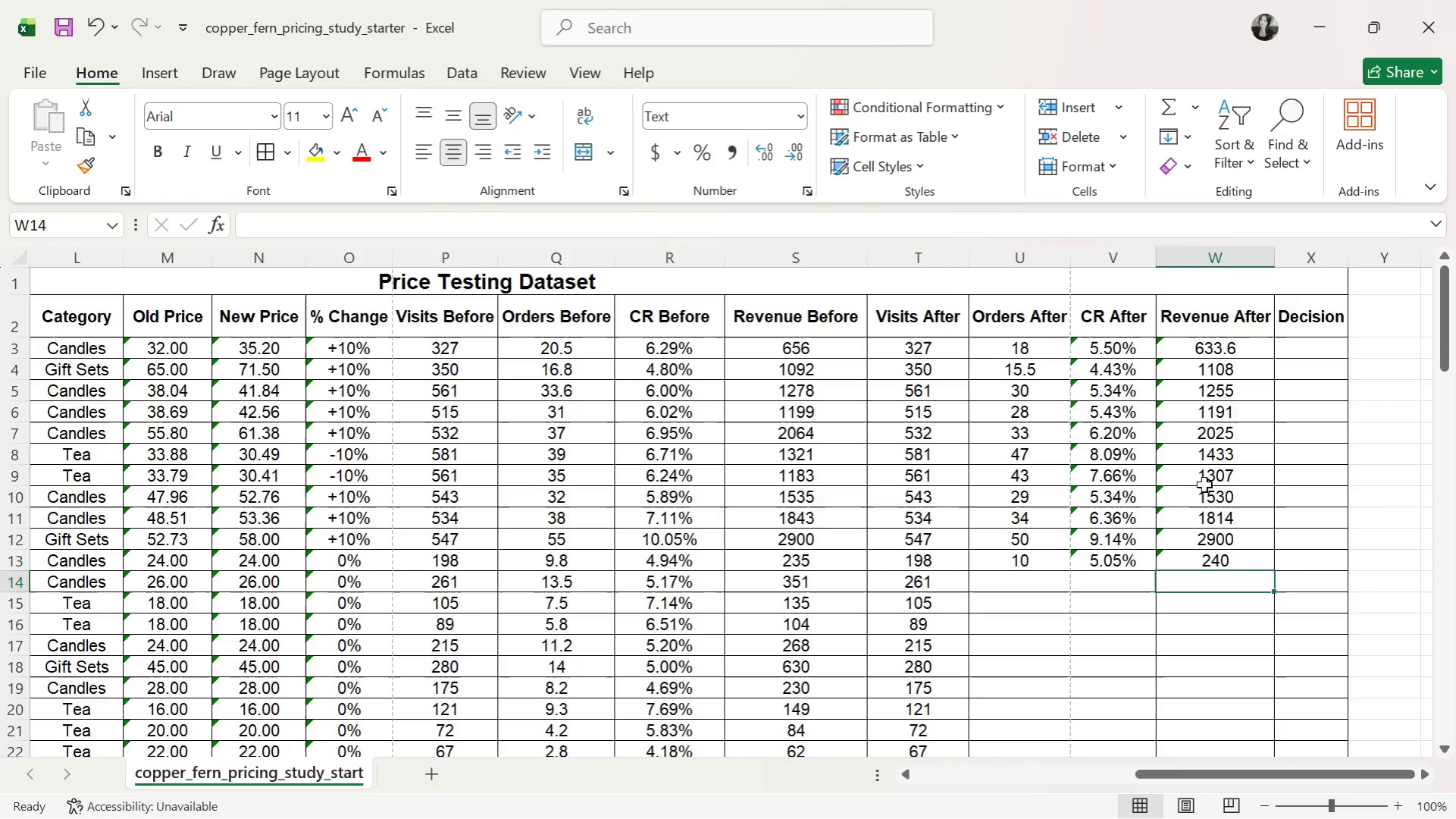 
double_click([1025, 589])
 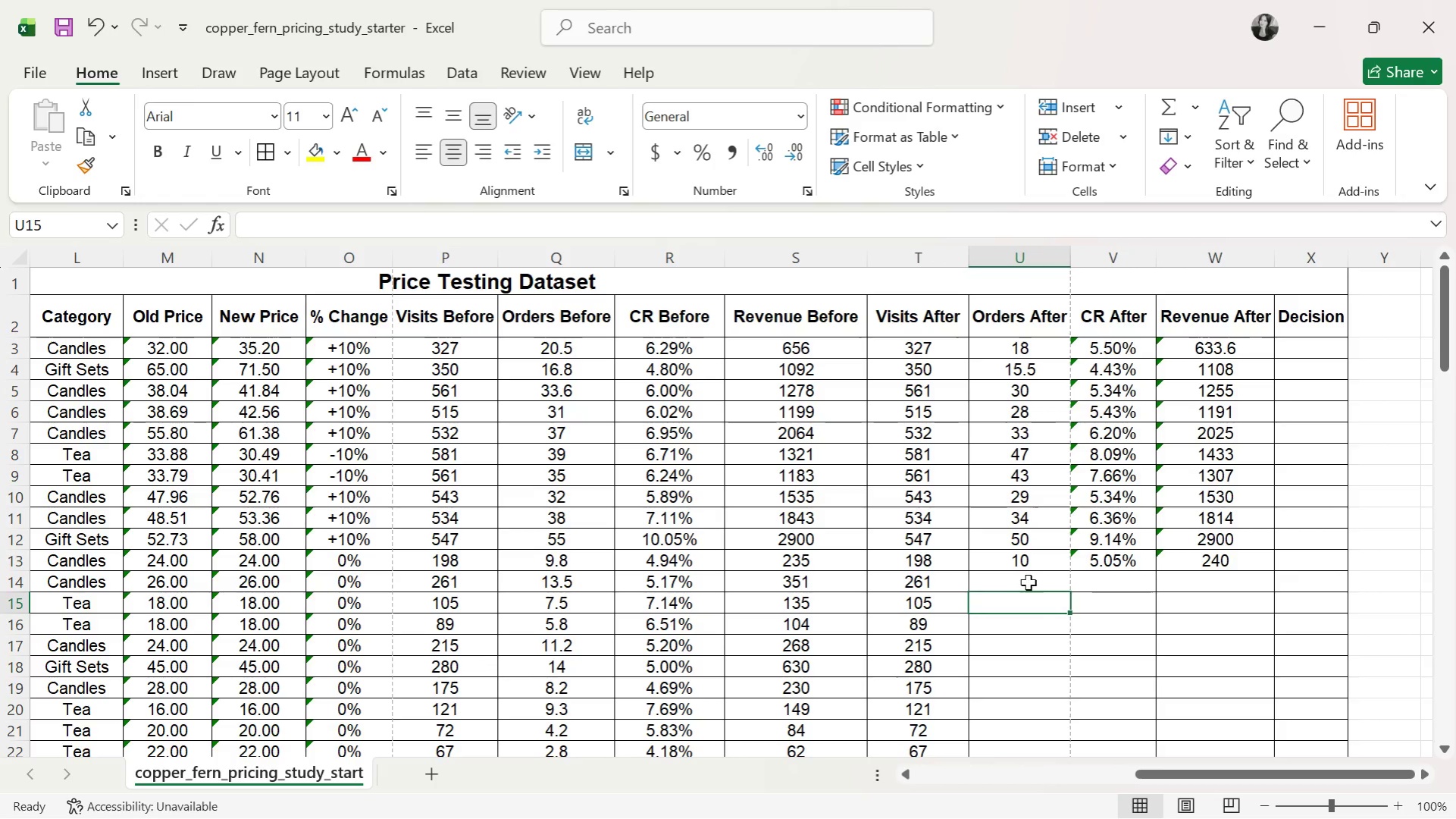 
triple_click([1028, 582])
 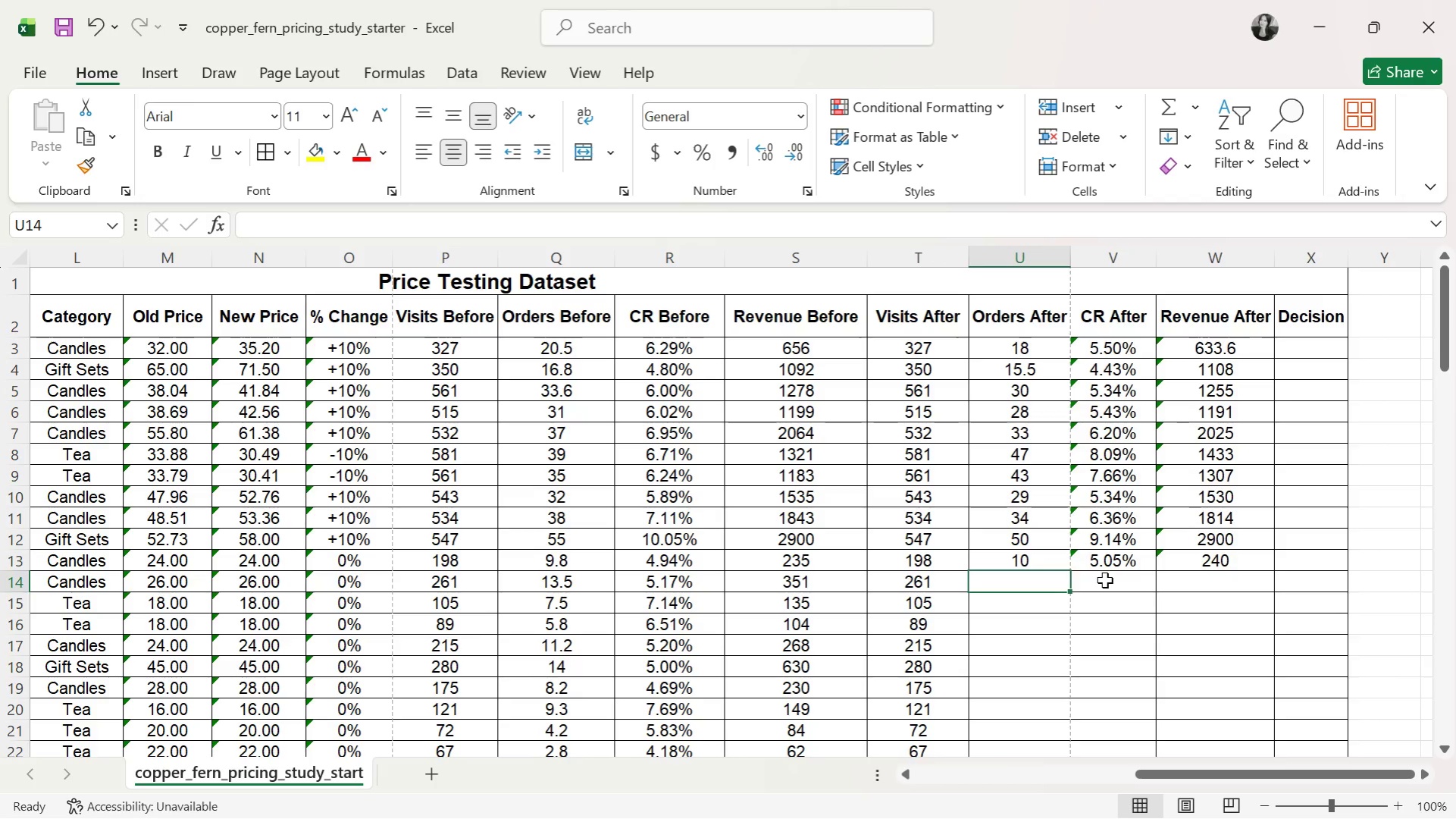 
type(13)
 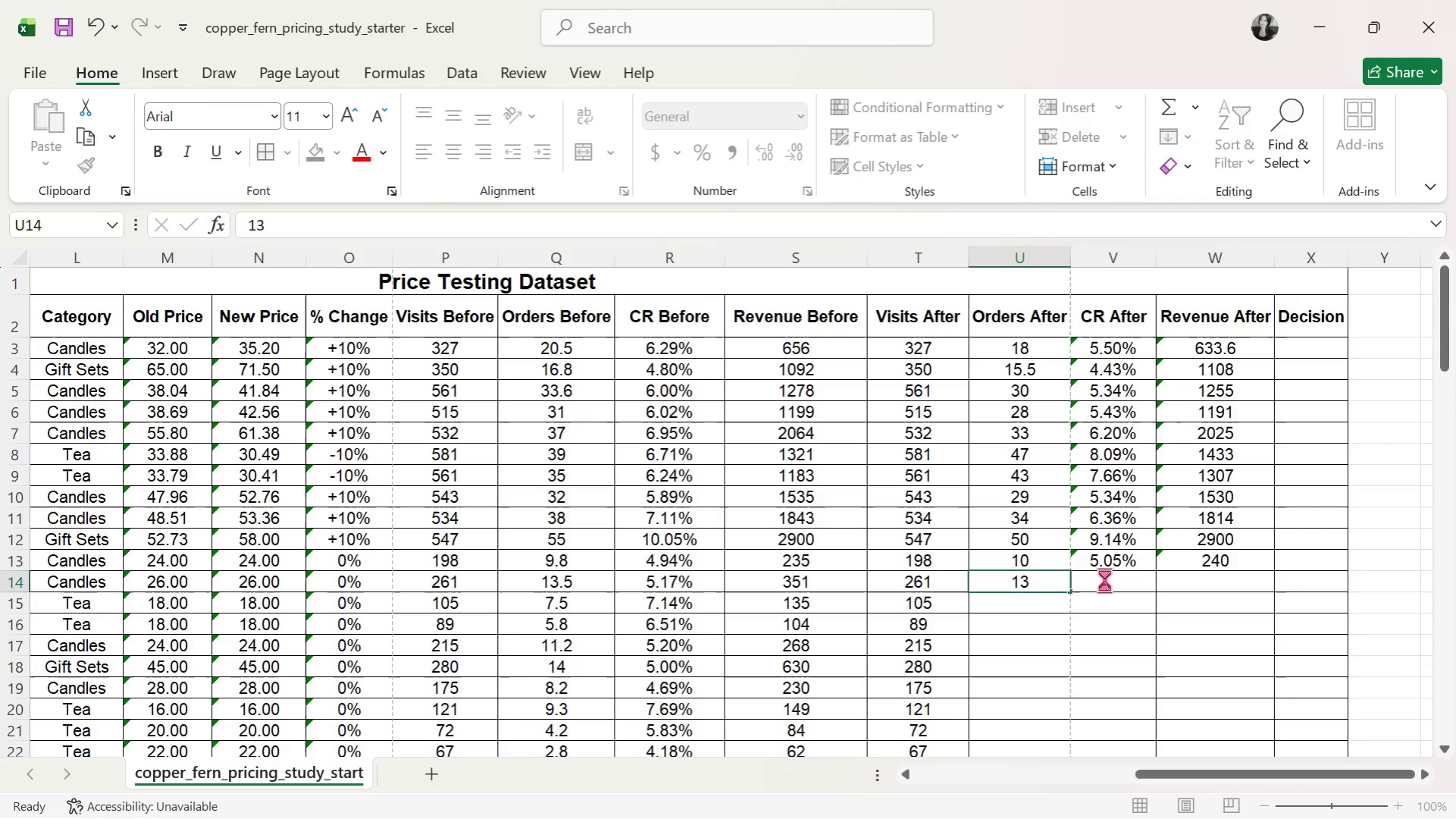 
key(ArrowRight)
 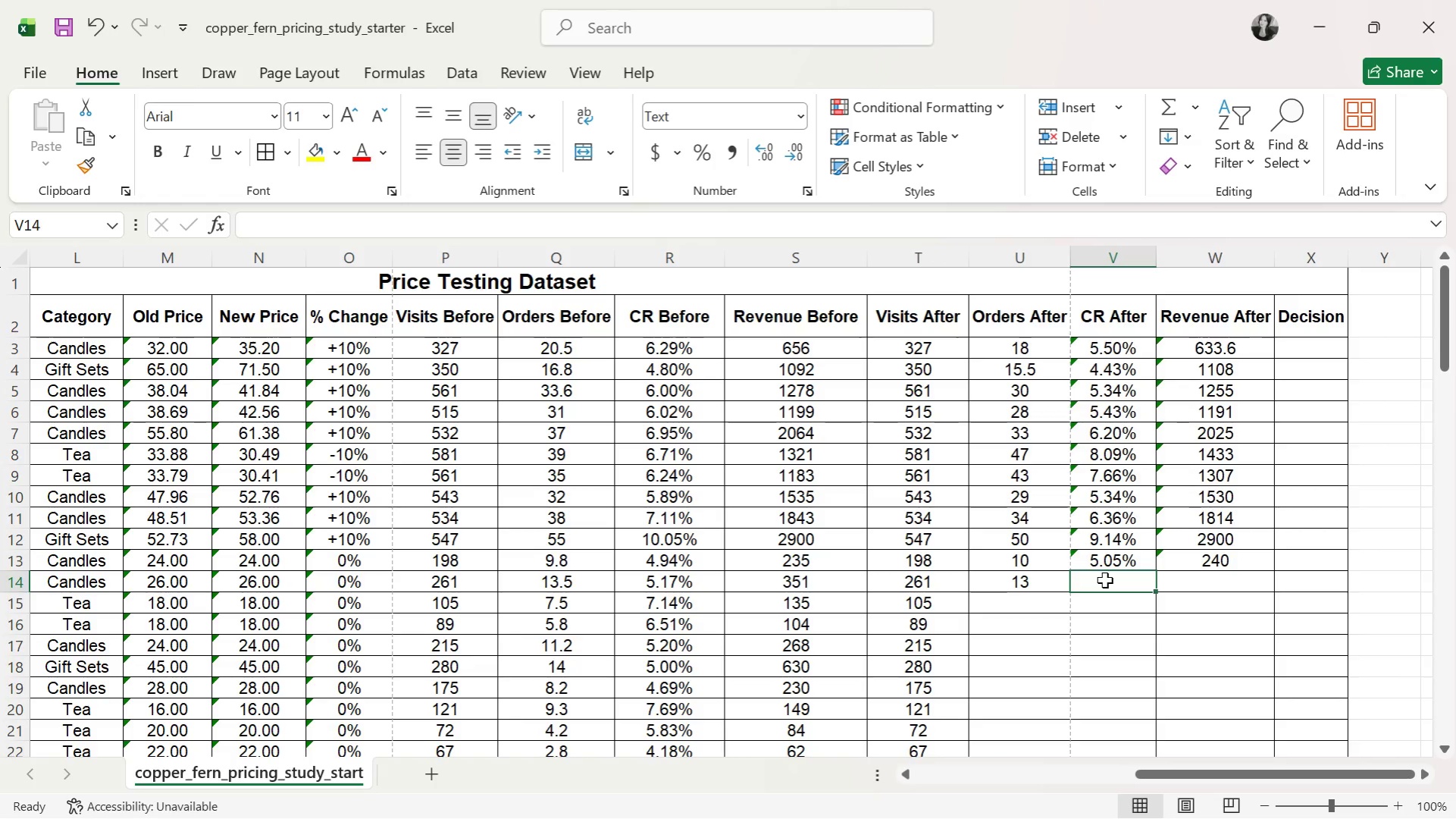 
type(4.98%)
 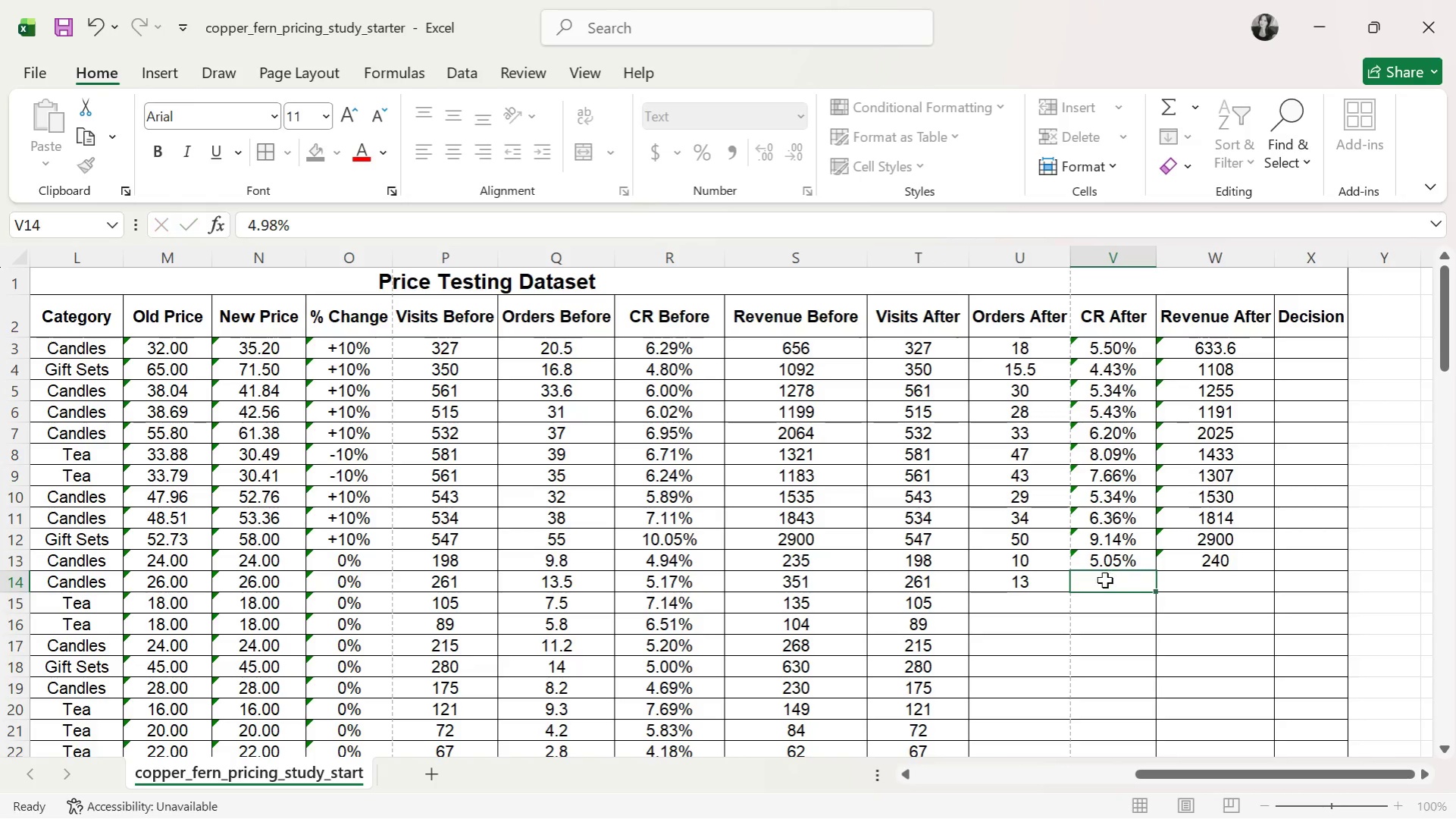 
key(ArrowRight)
 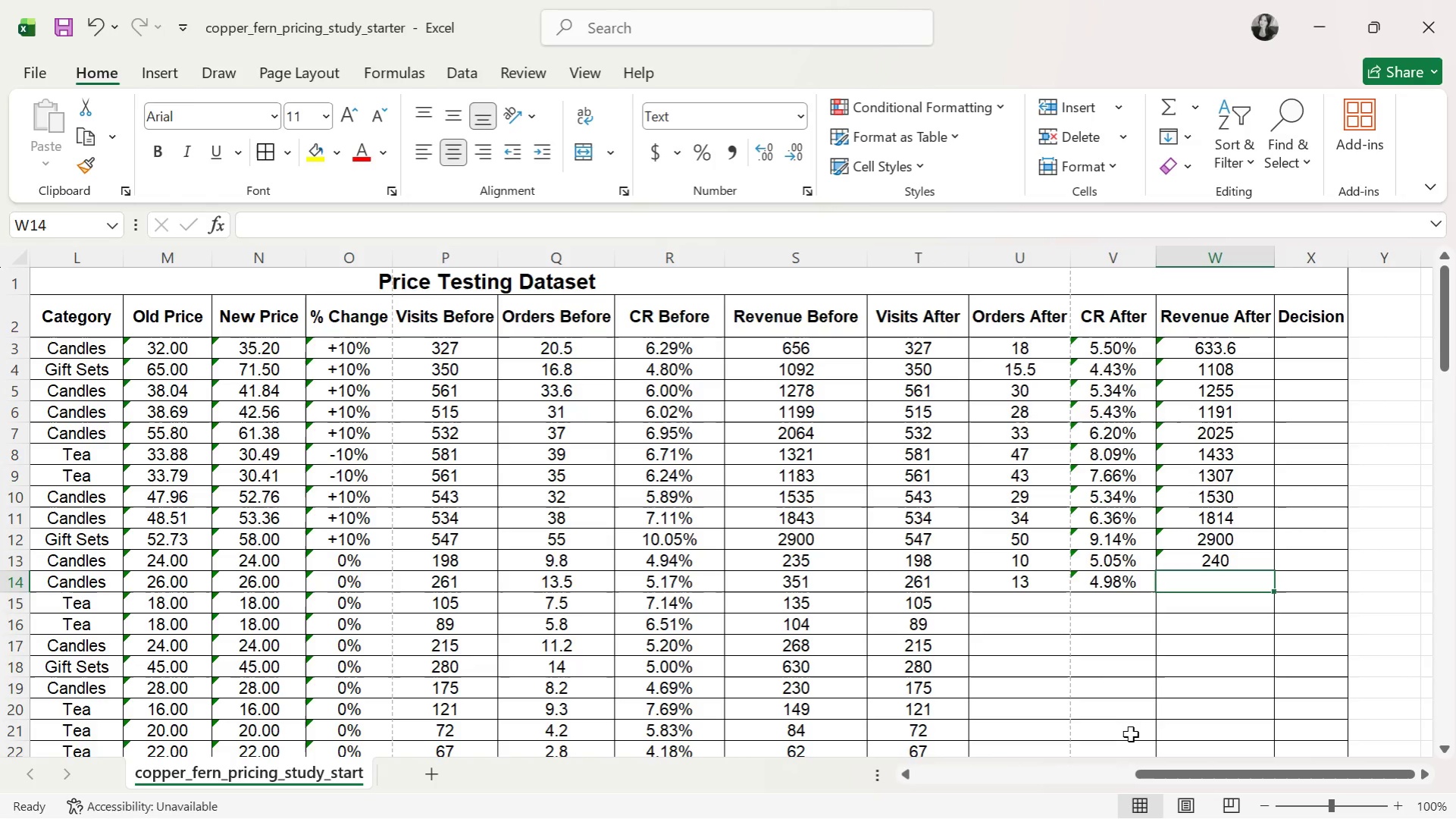 
type(338)
 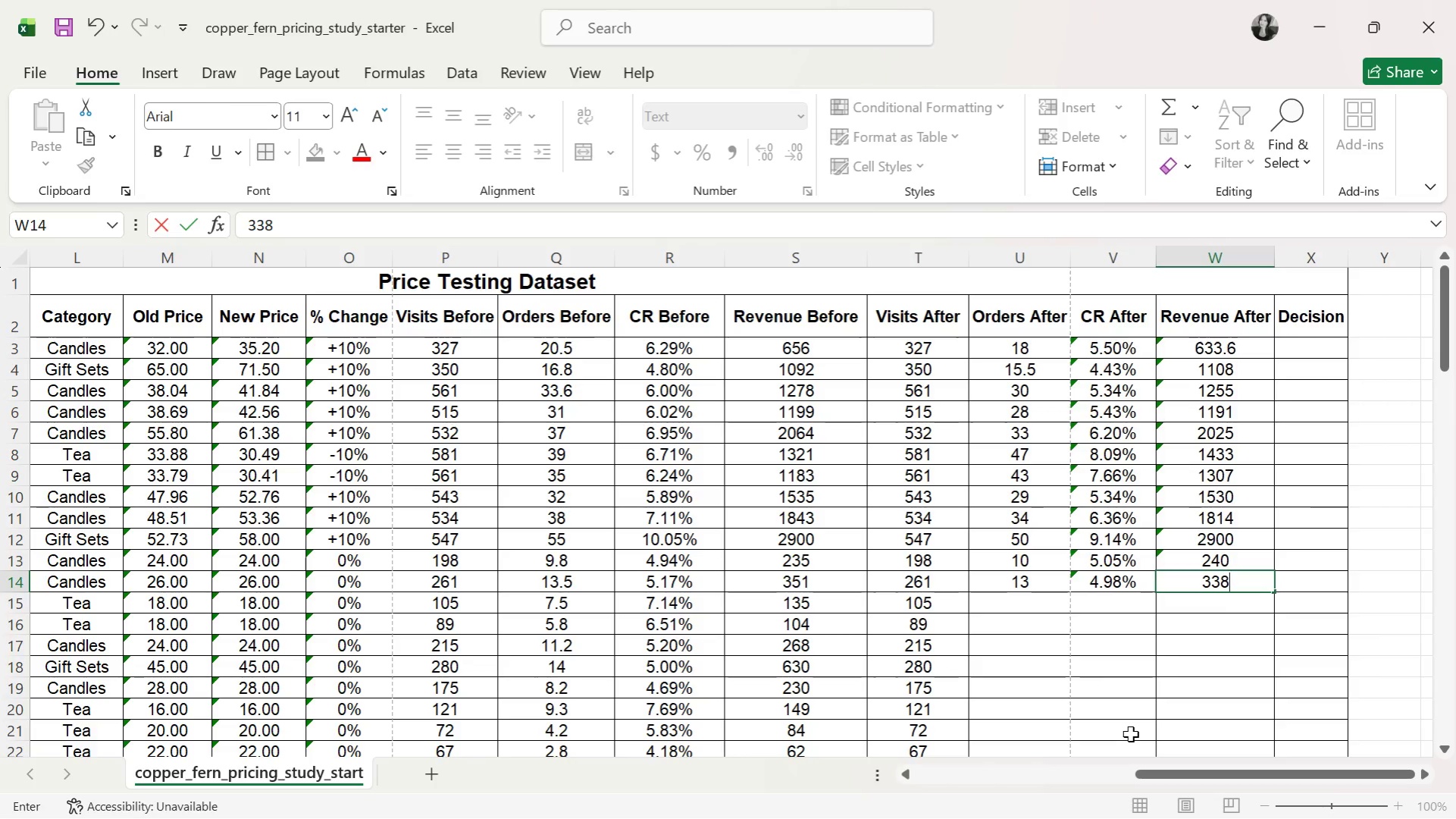 
key(Enter)
 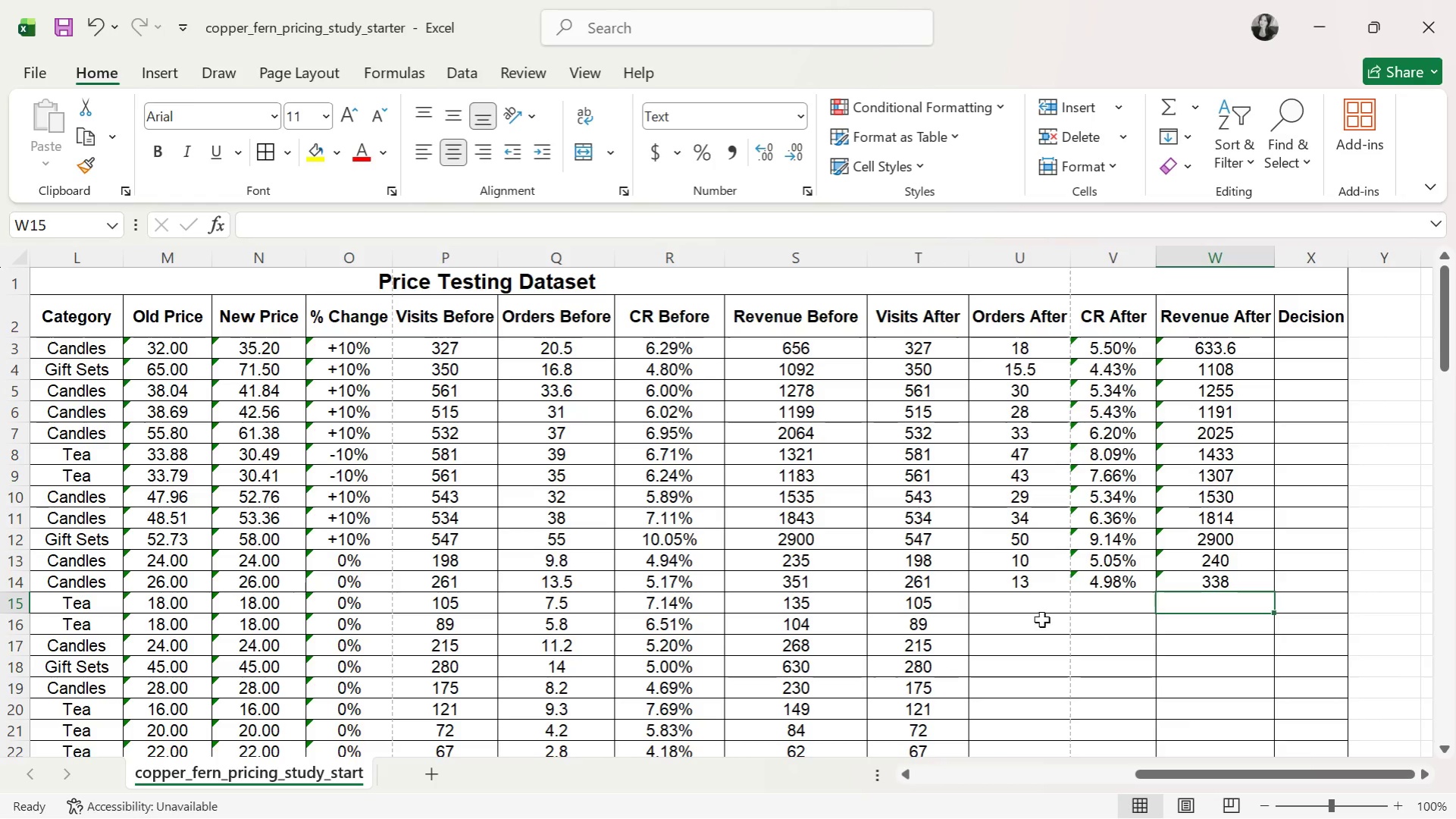 
left_click([1032, 606])
 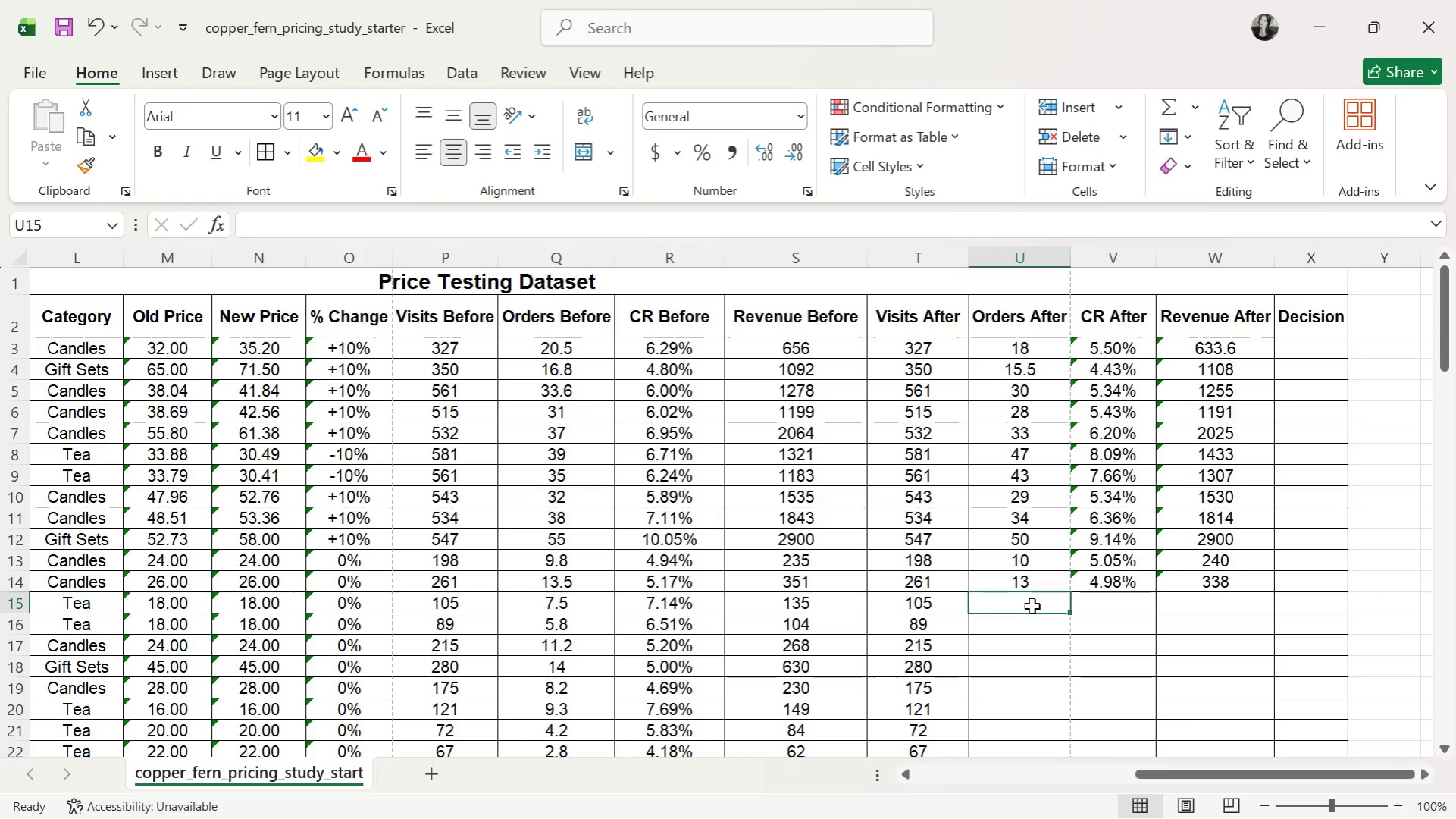 
key(8)
 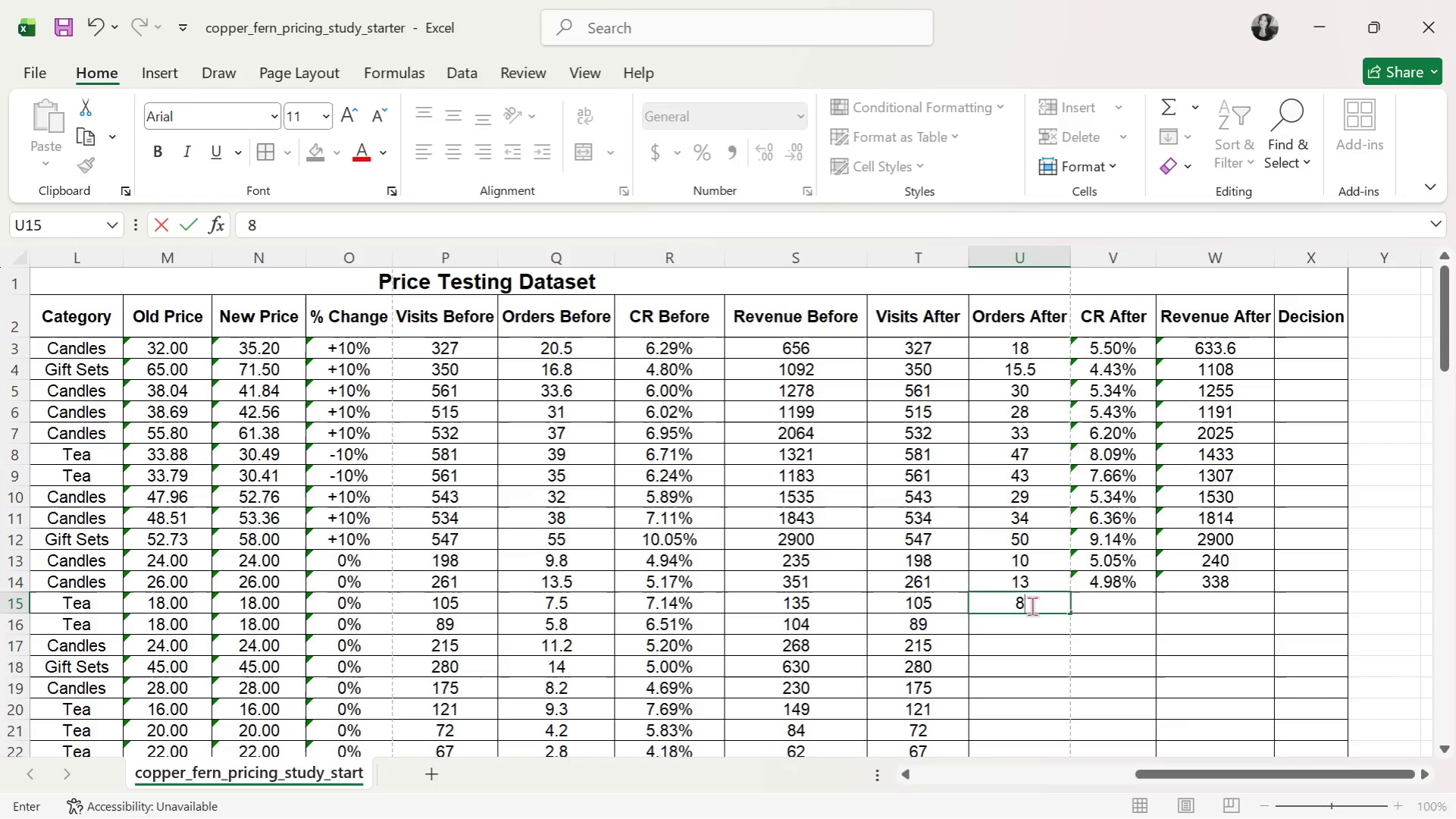 
key(Enter)
 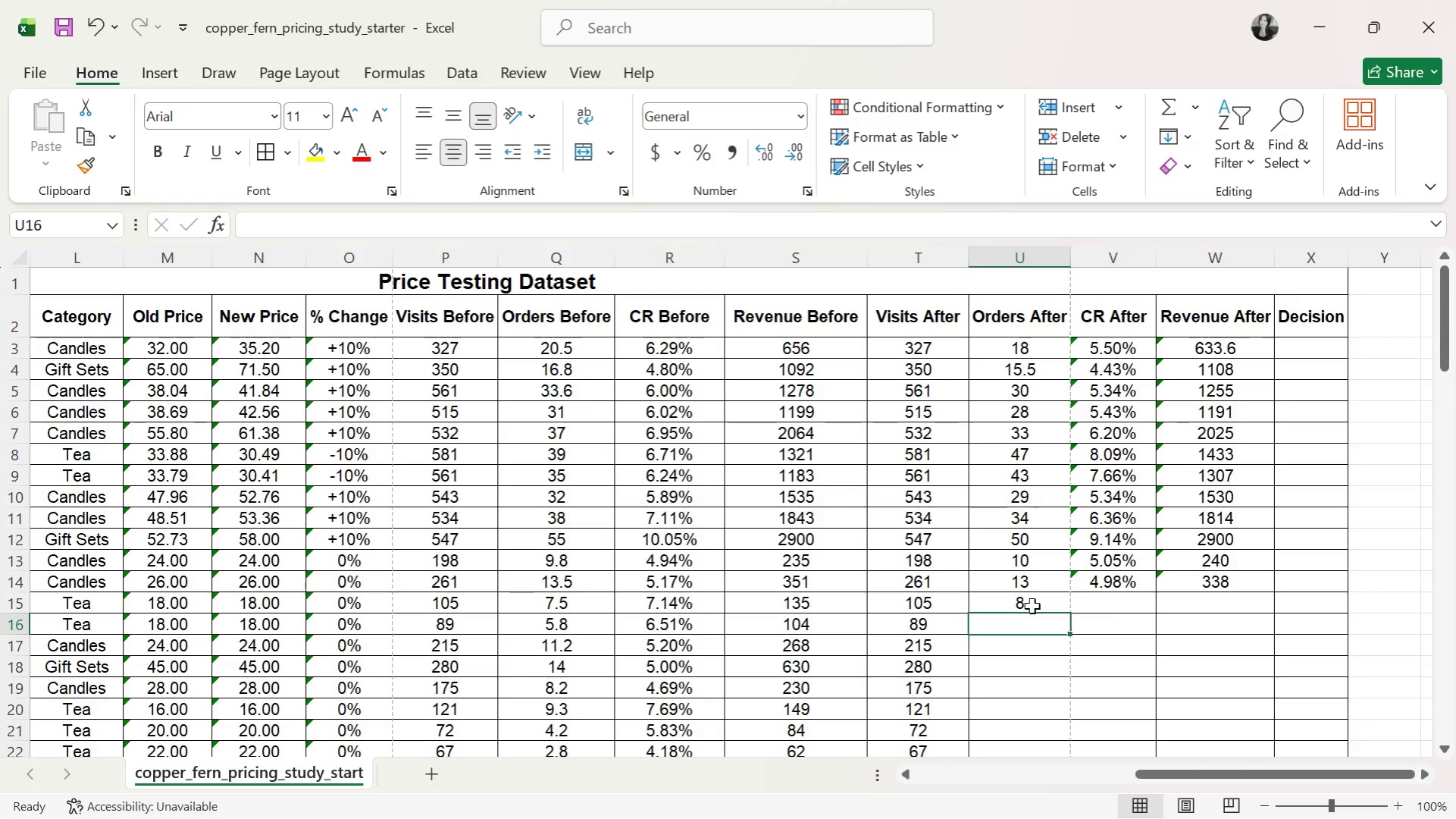 
key(ArrowRight)
 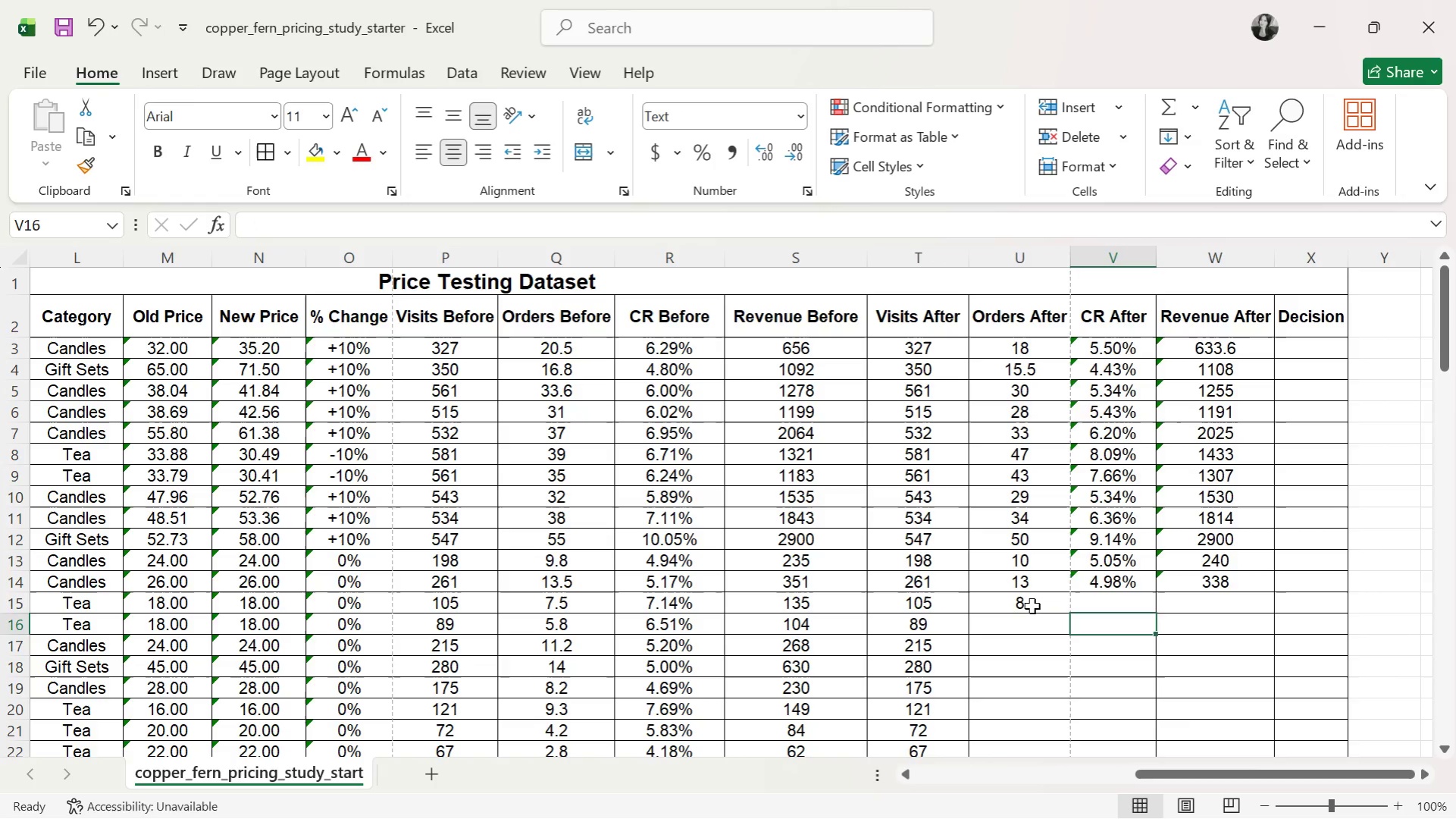 
key(ArrowUp)
 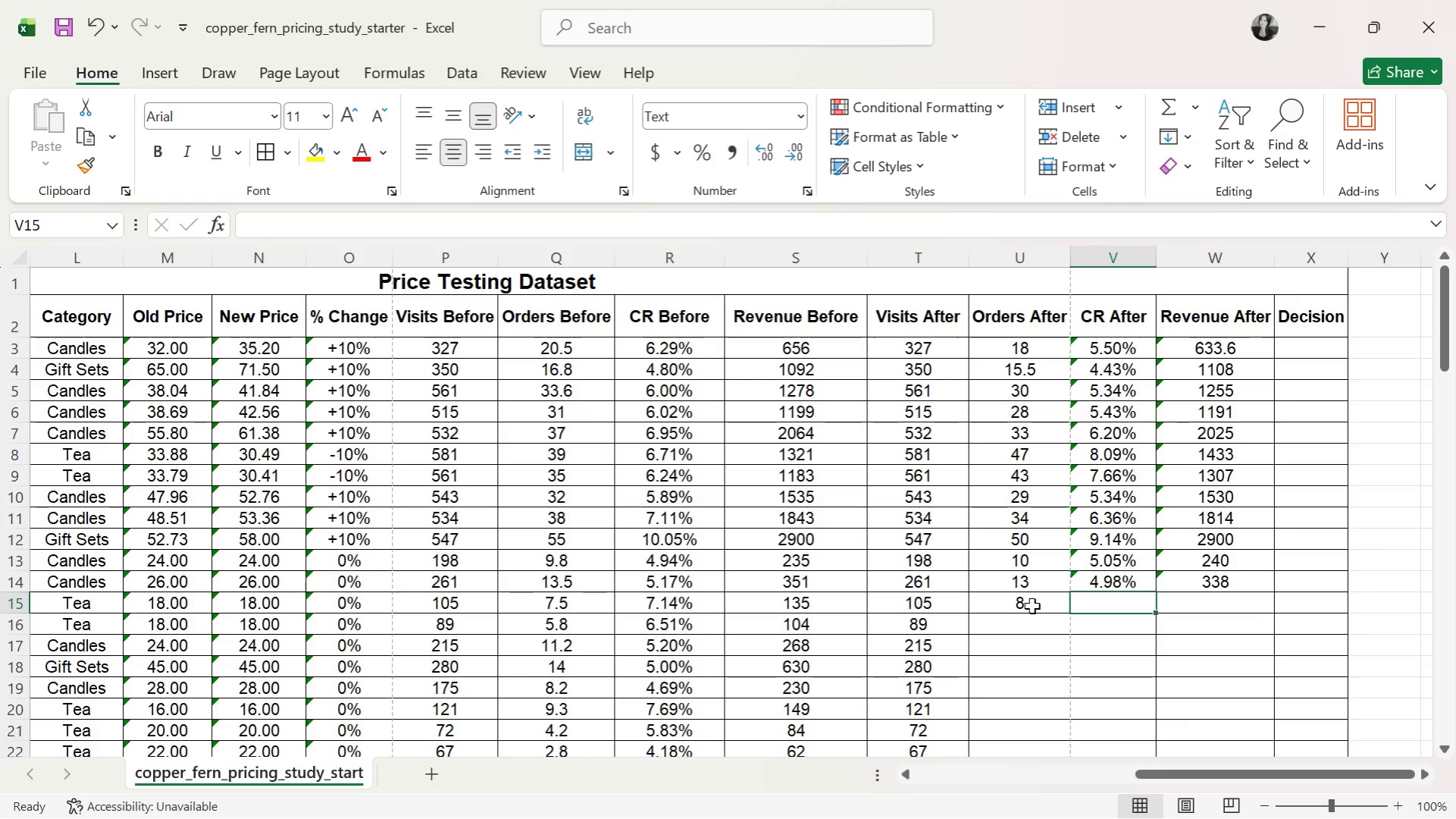 
type(7.62%144)
 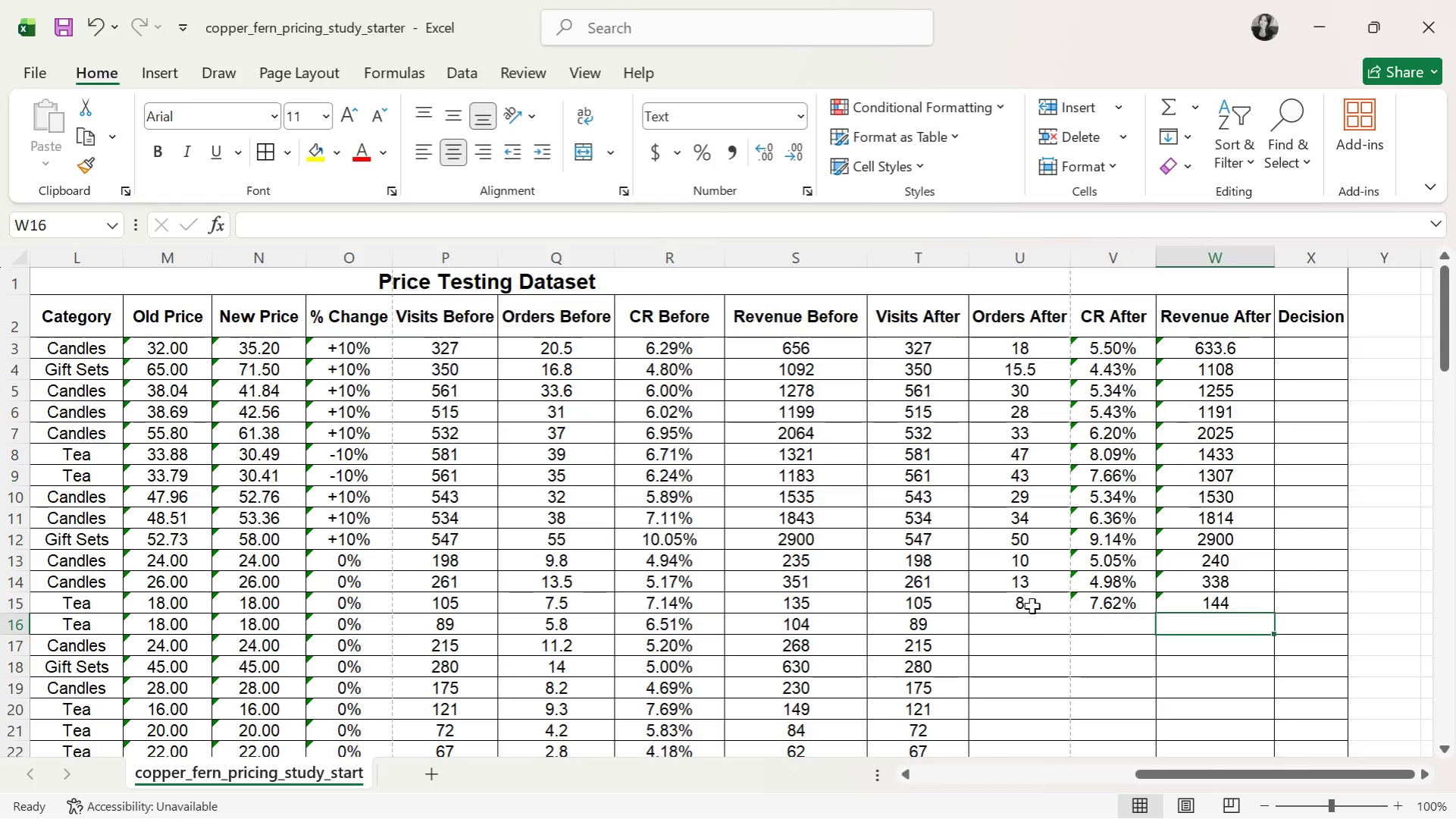 
 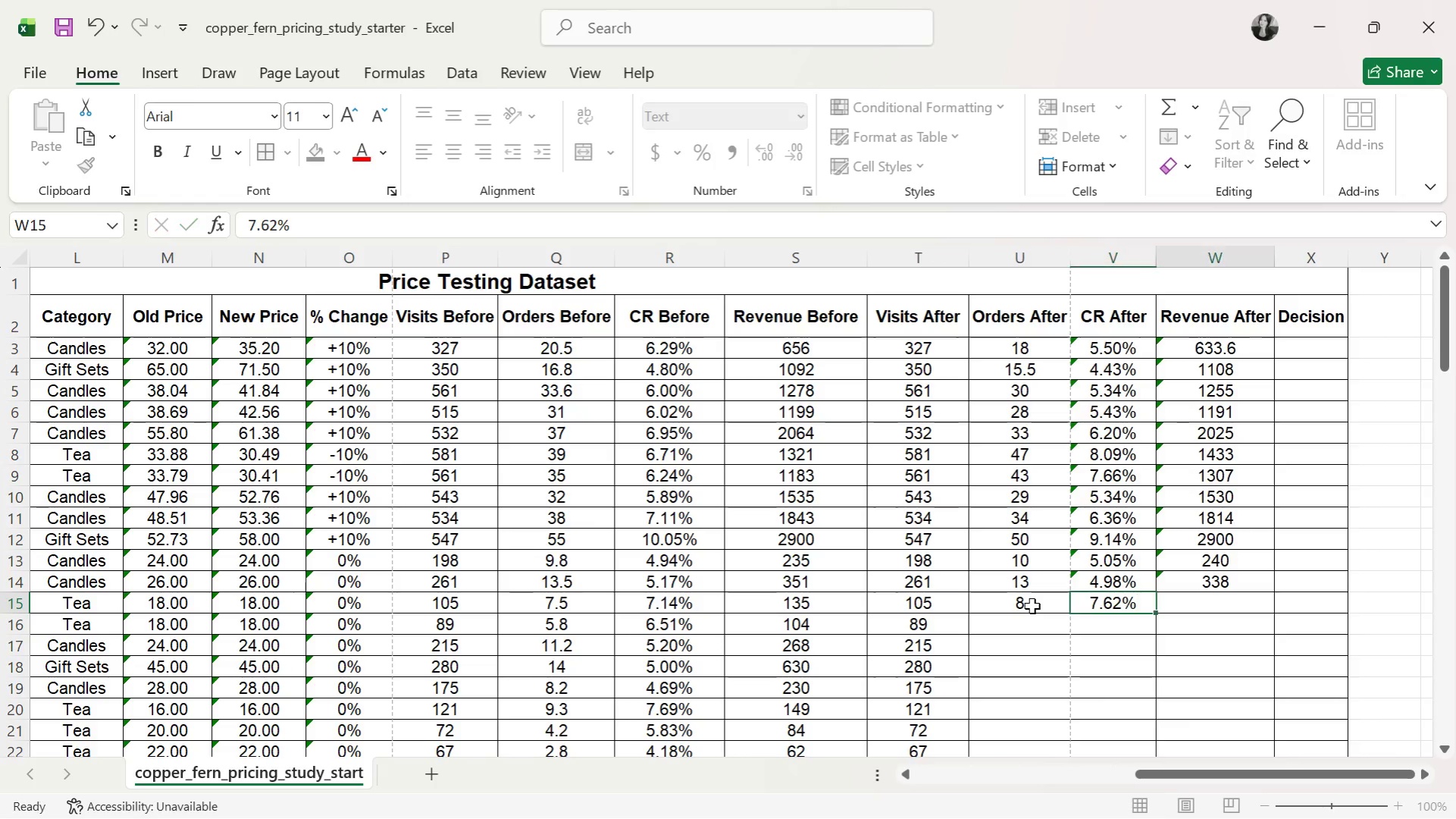 
hold_key(key=ArrowRight, duration=0.31)
 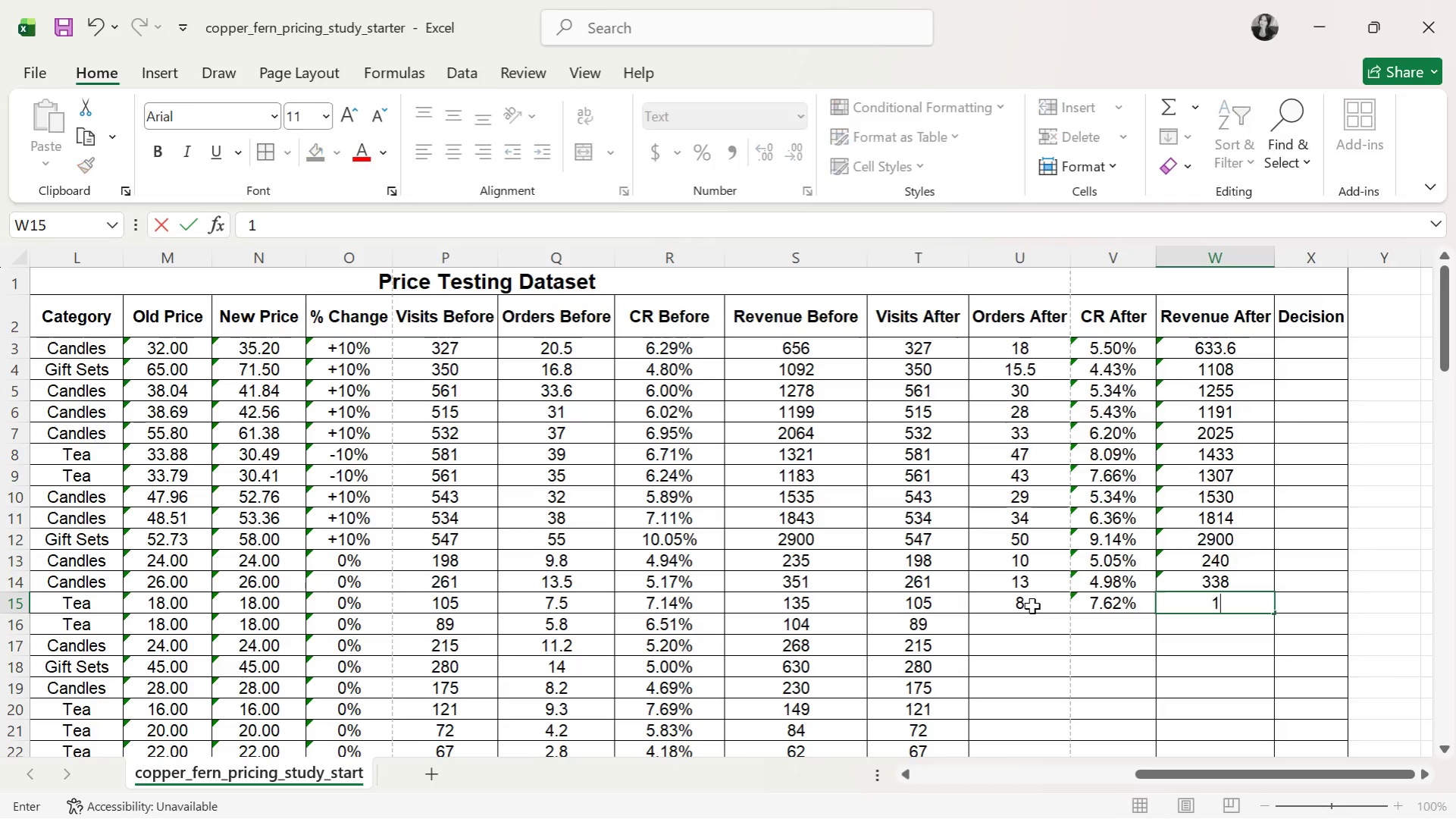 
key(Enter)
 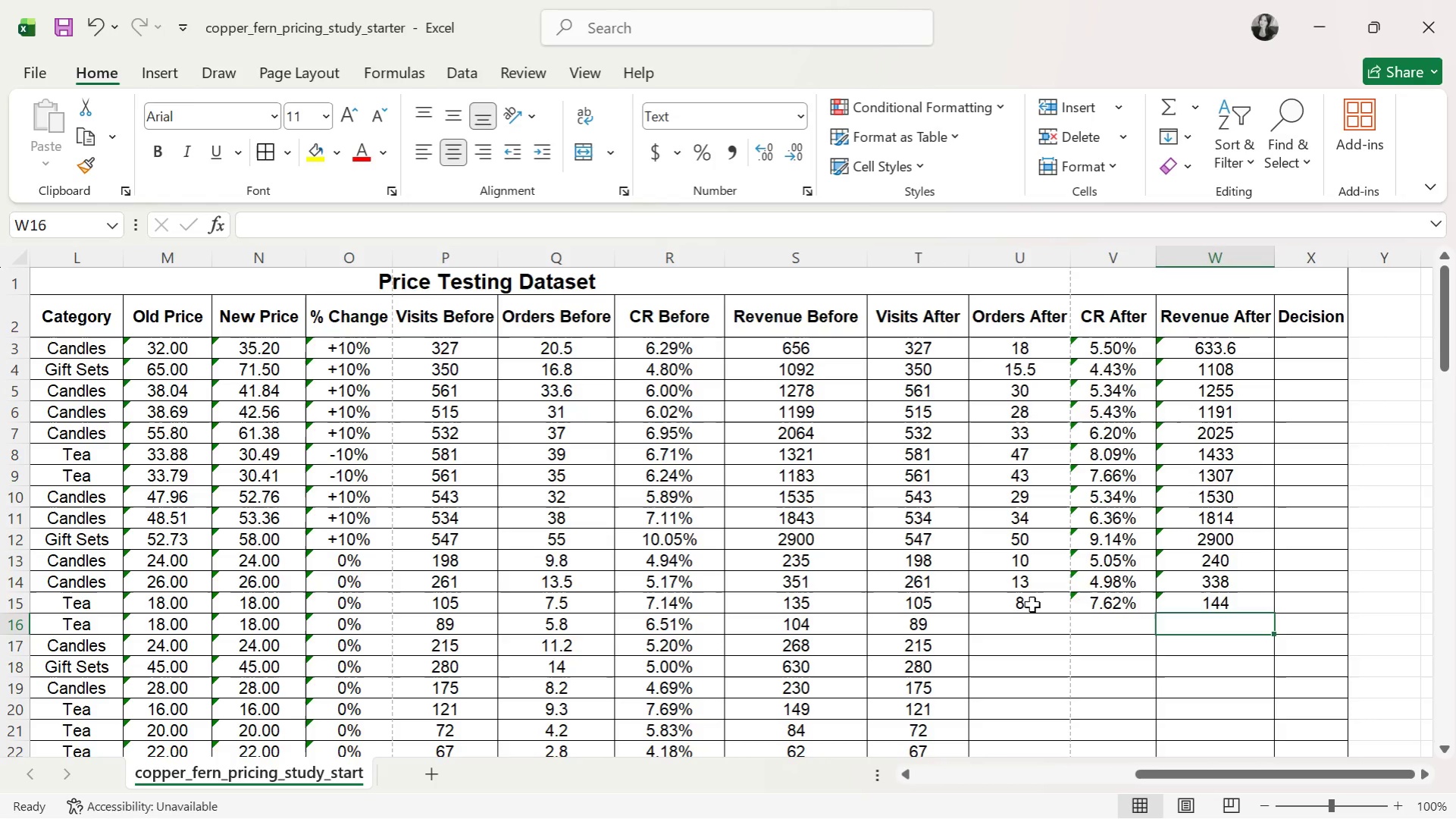 
left_click([1032, 604])
 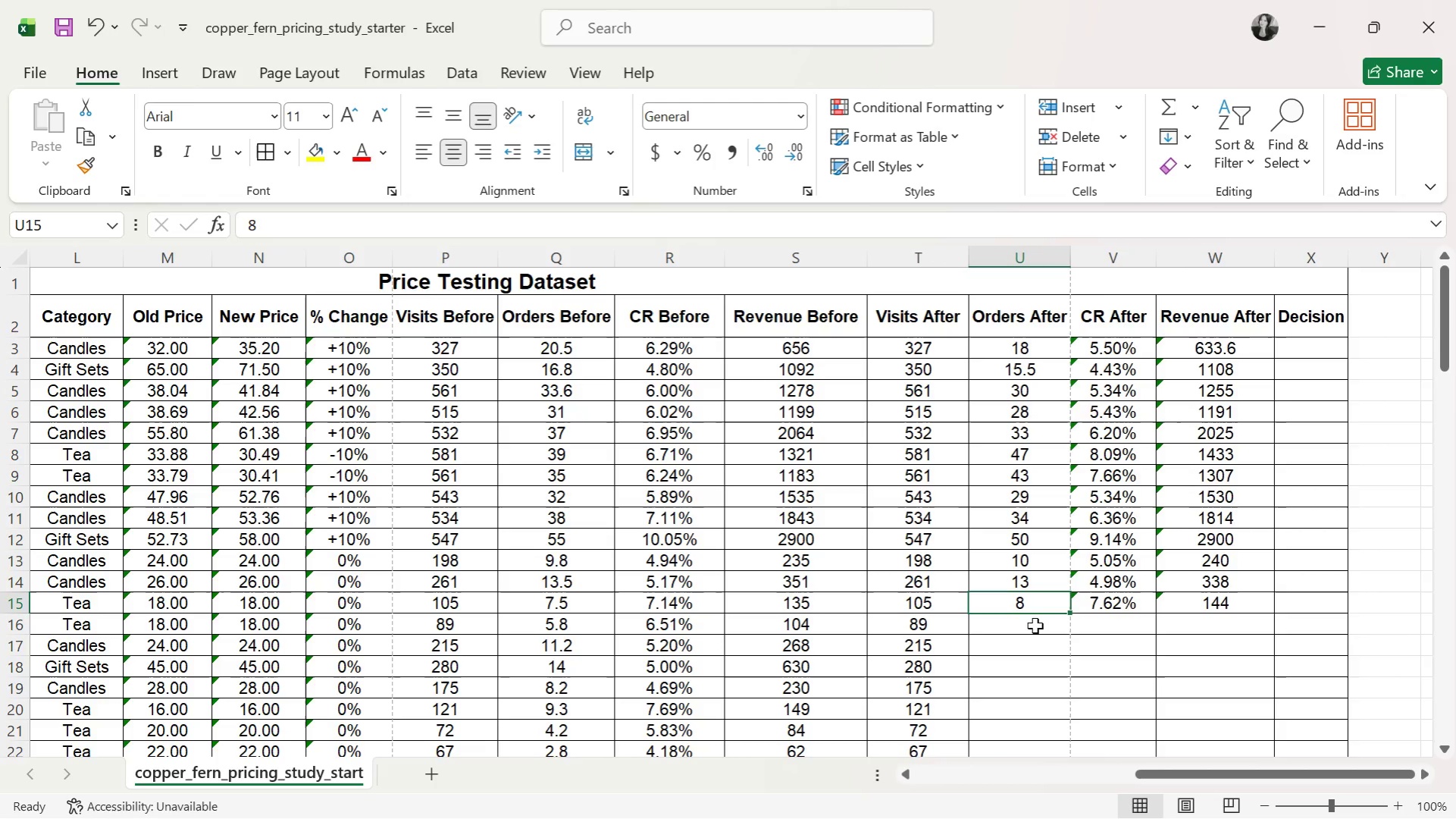 
double_click([1178, 605])
 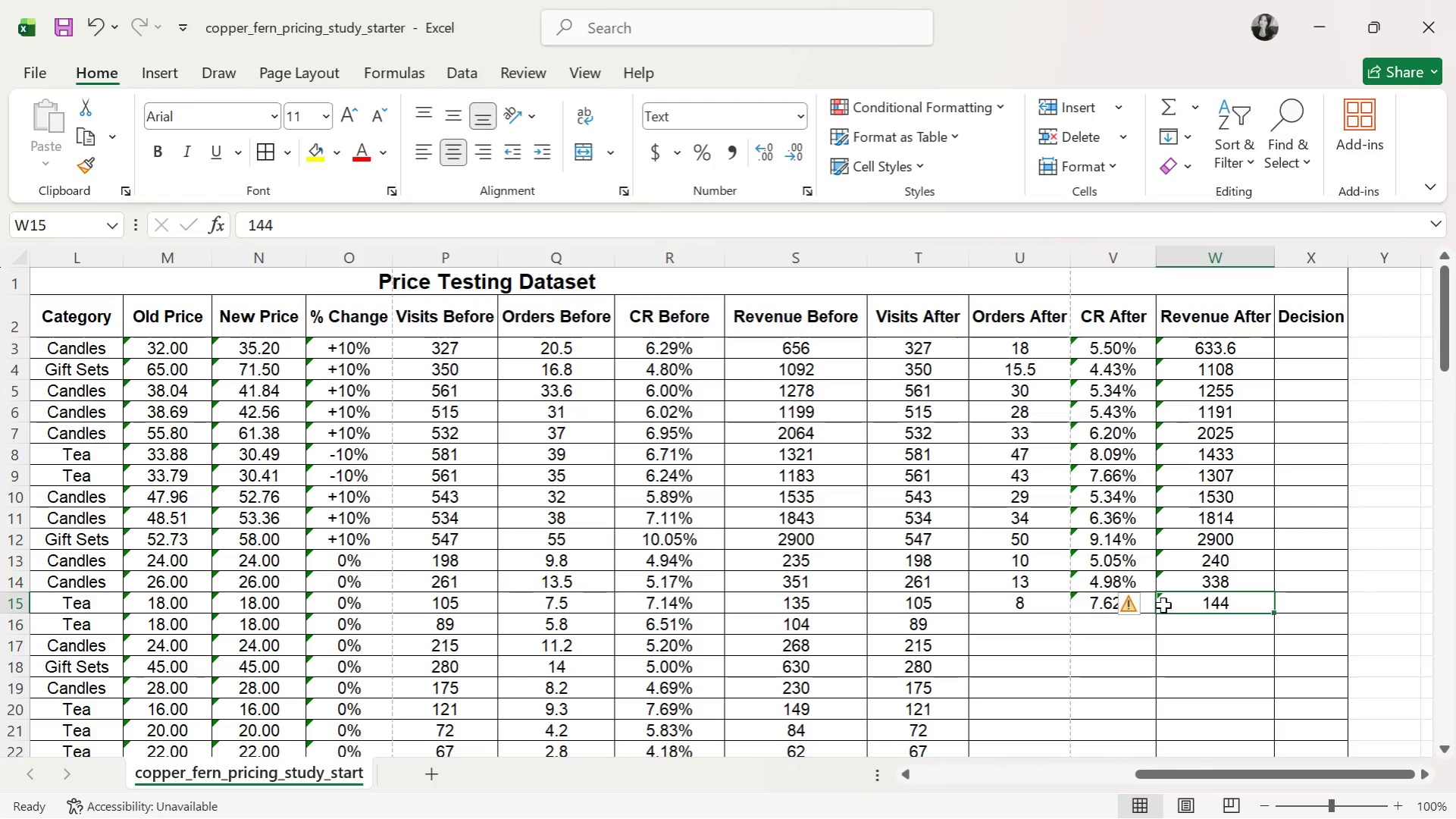 
key(Alt+AltLeft)
 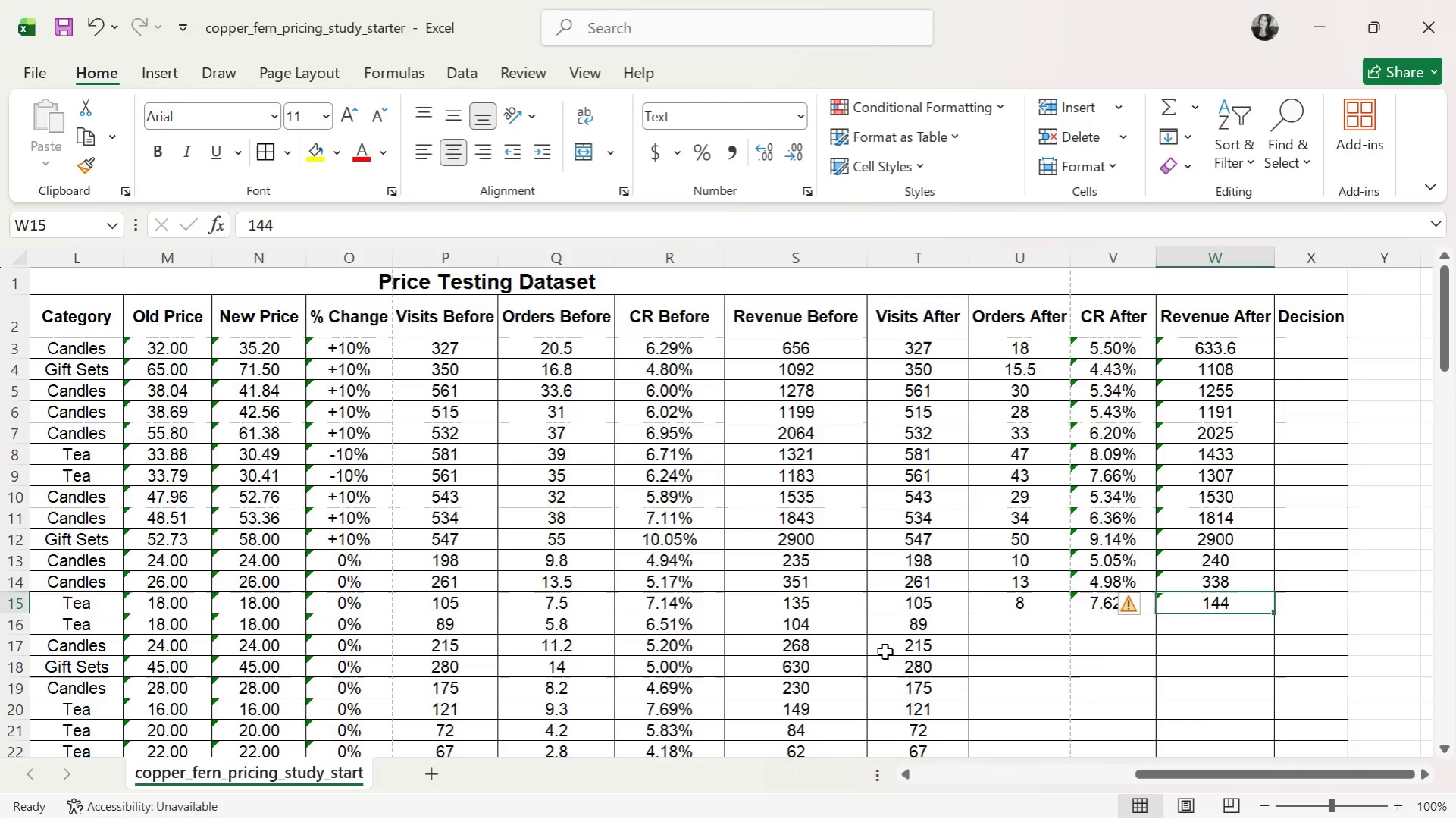 
key(Alt+Tab)
 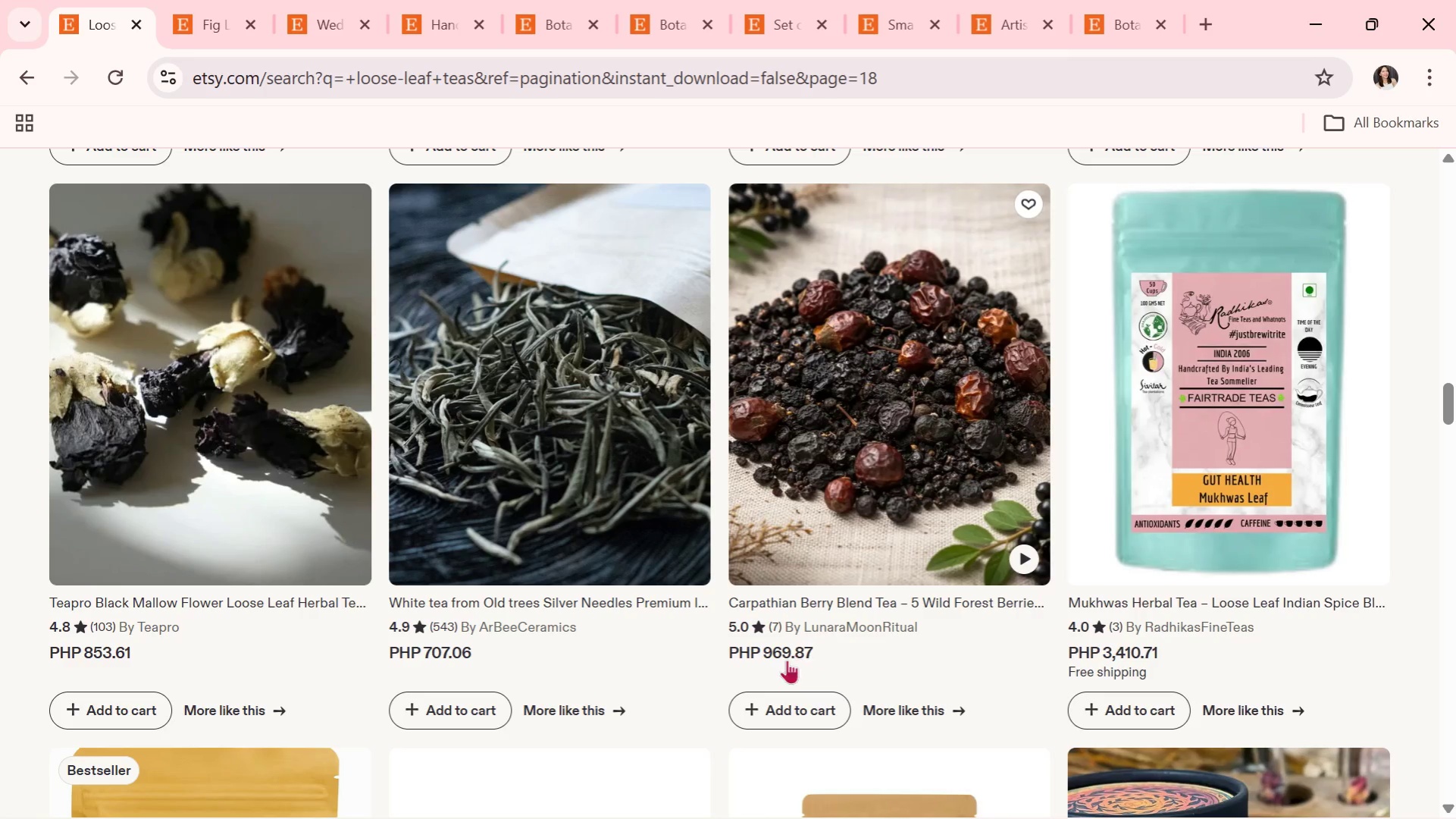 
key(Alt+Tab)
 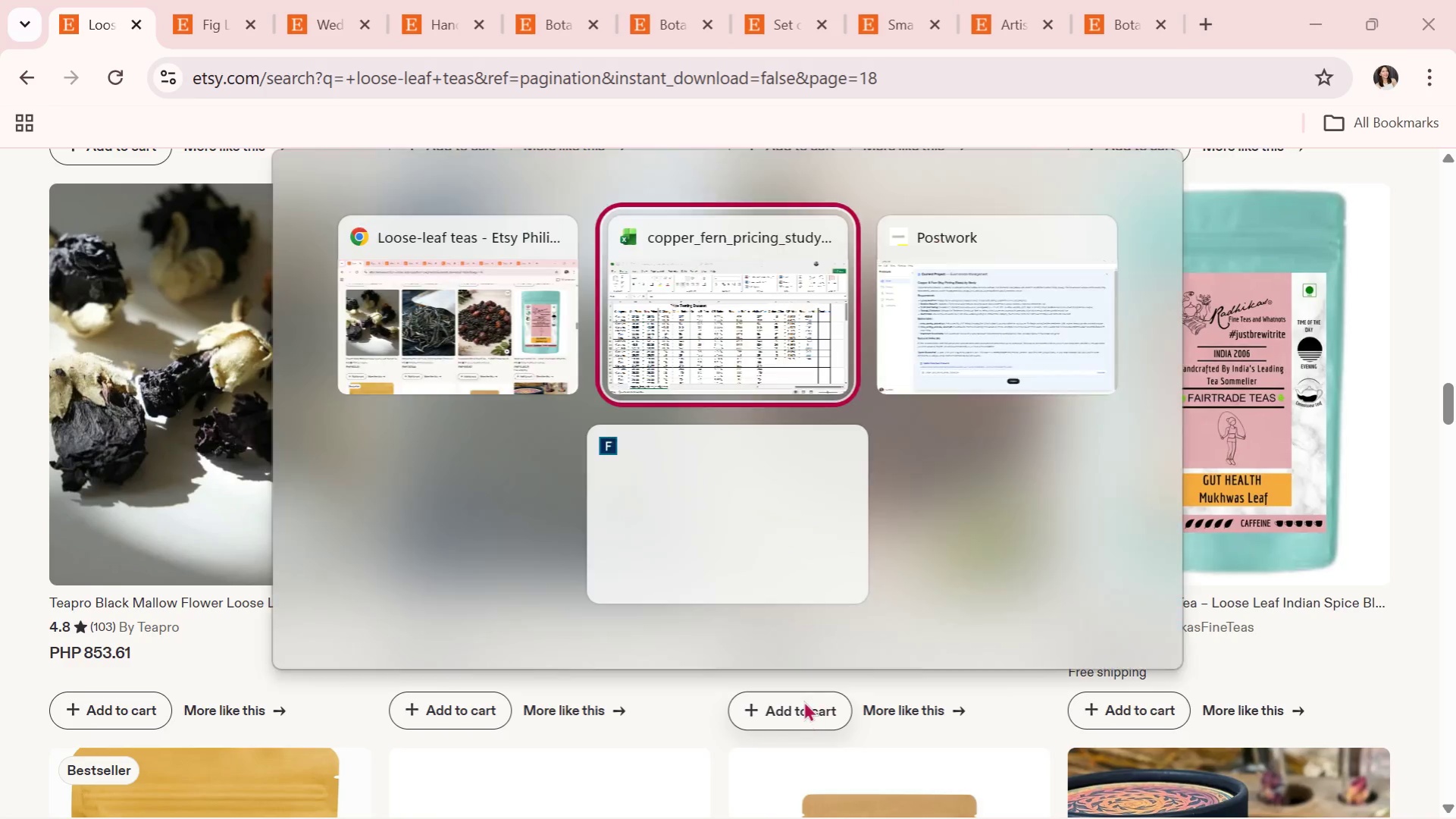 
key(Alt+Tab)